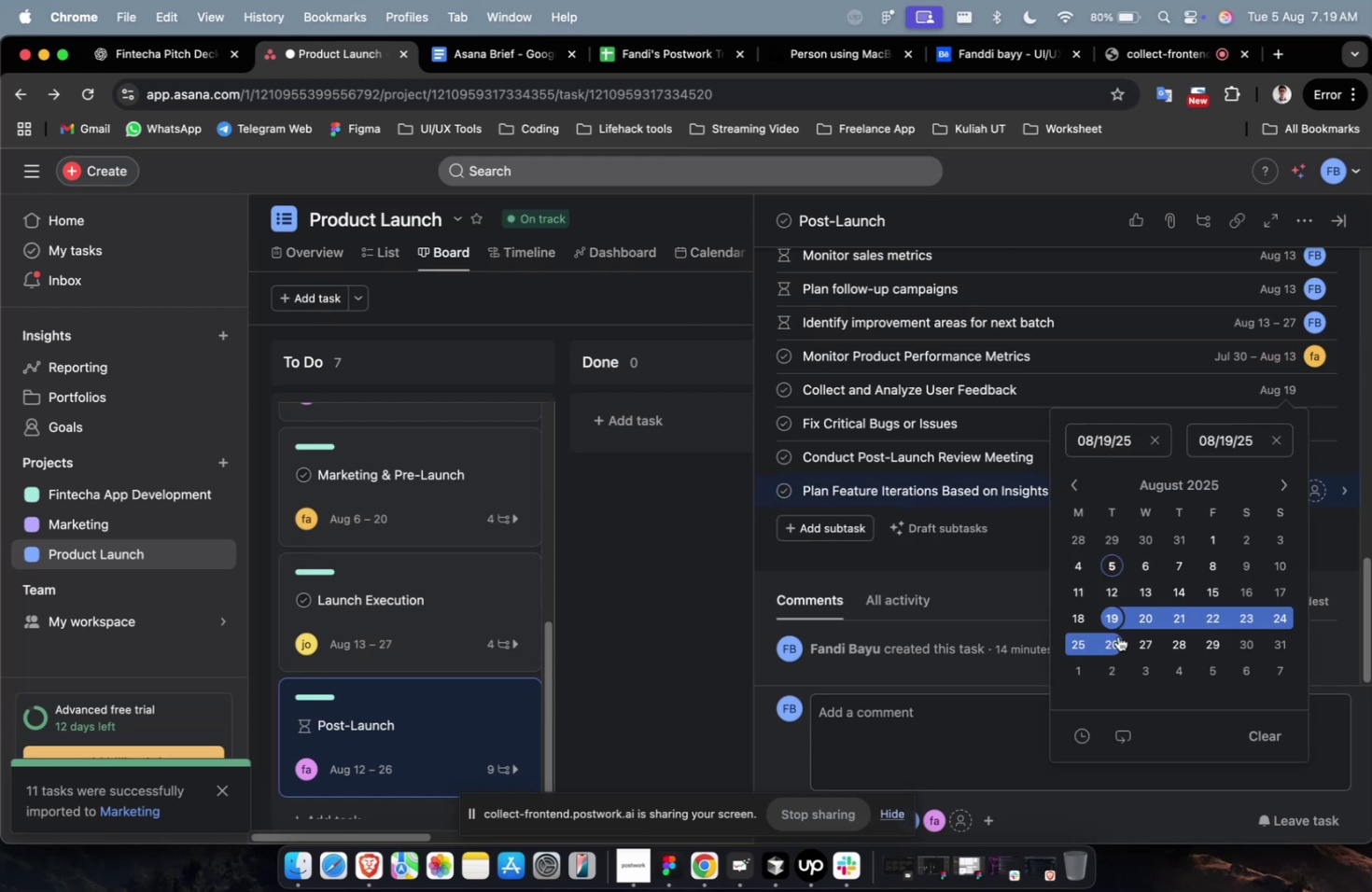 
triple_click([1113, 639])
 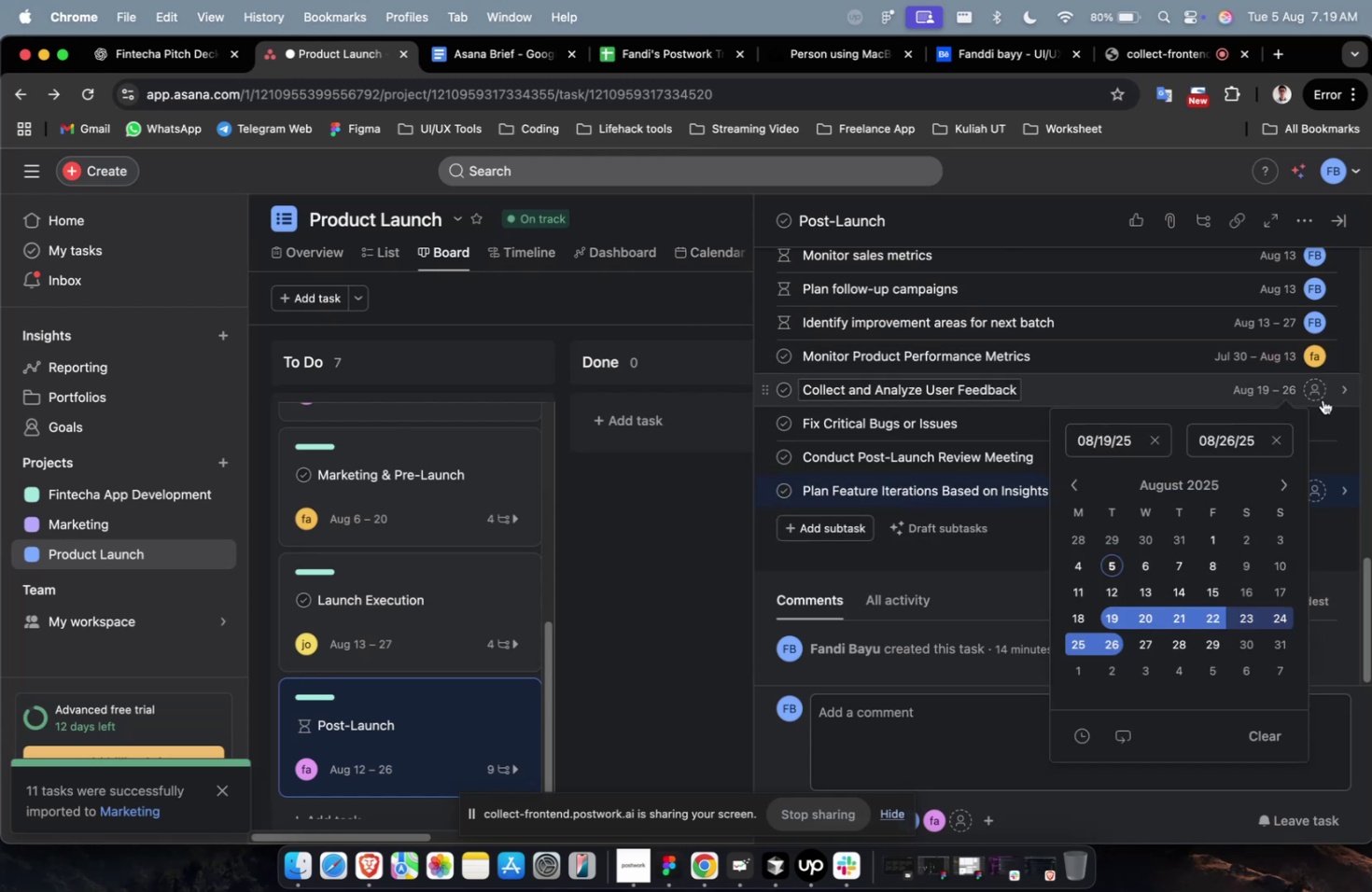 
triple_click([1320, 392])
 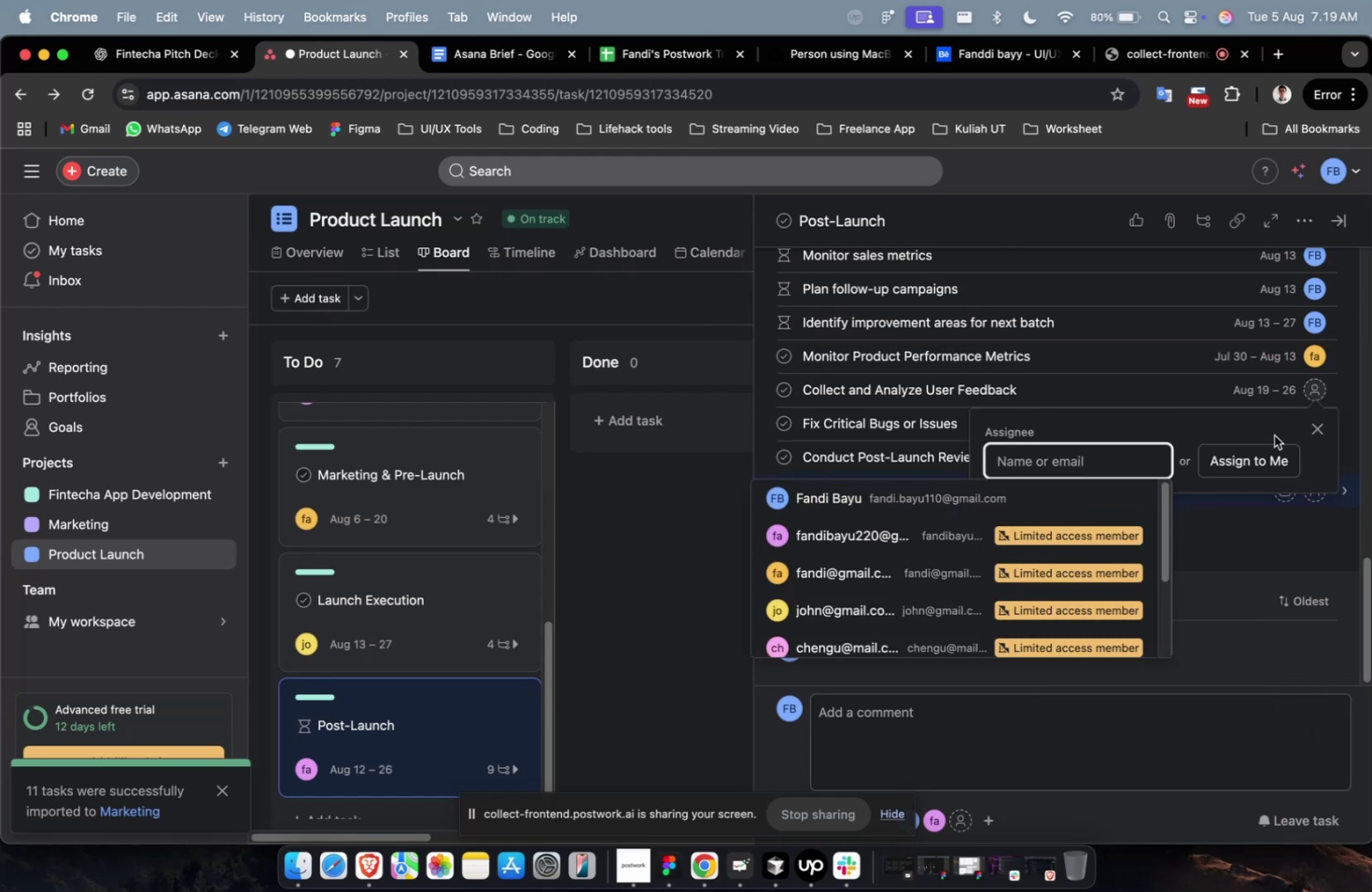 
left_click([1260, 459])
 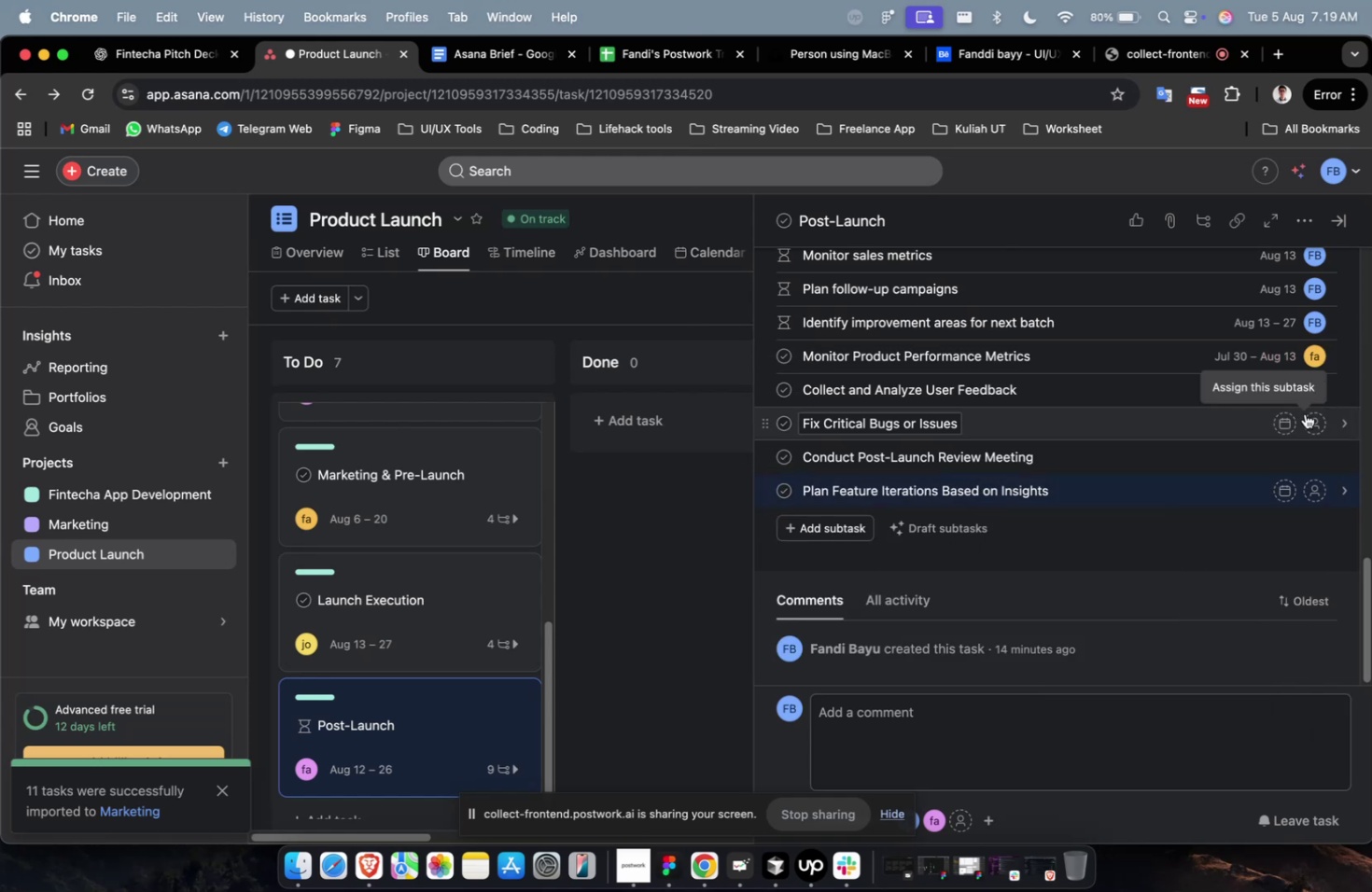 
left_click([1293, 421])
 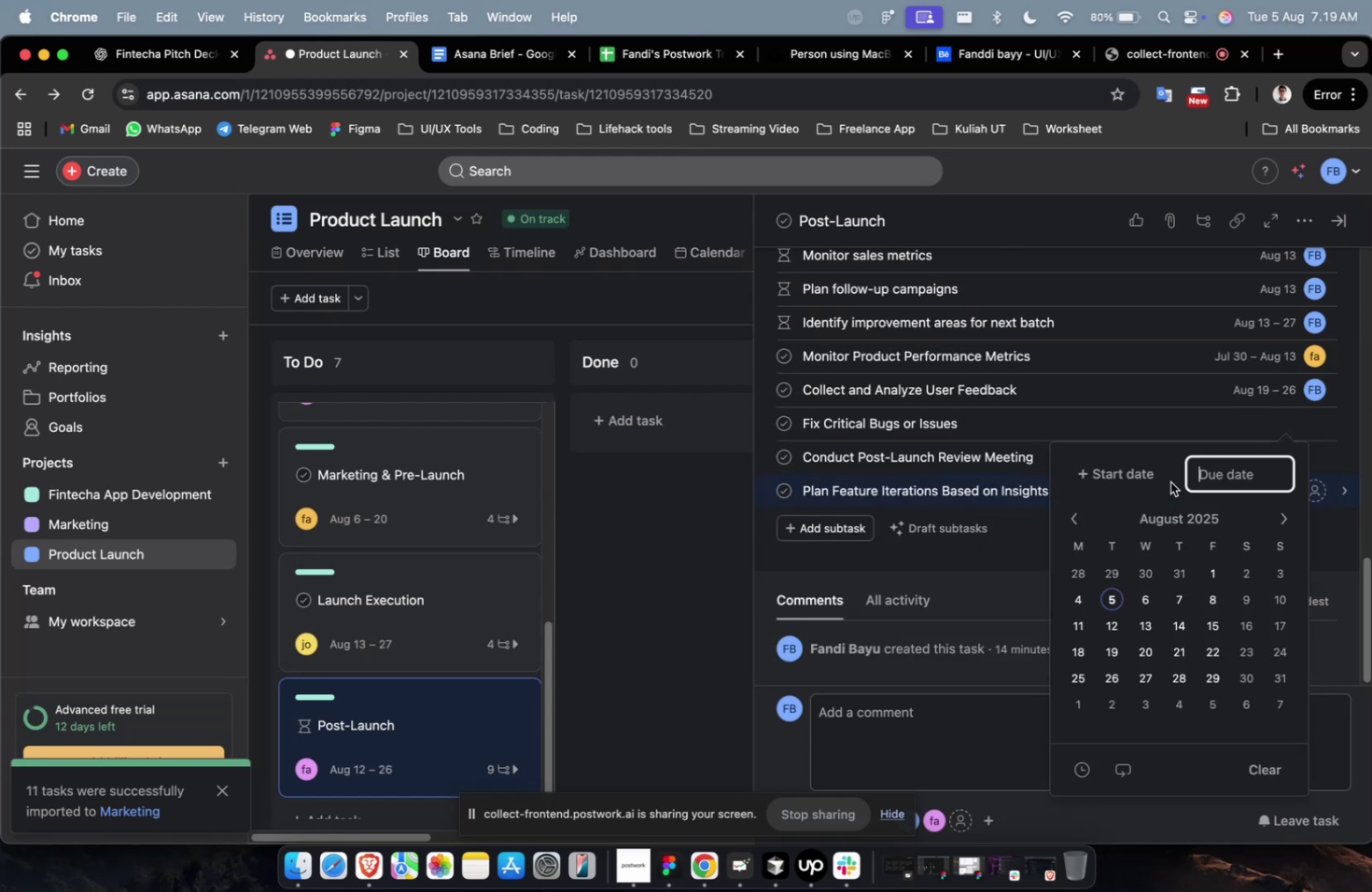 
double_click([1149, 482])
 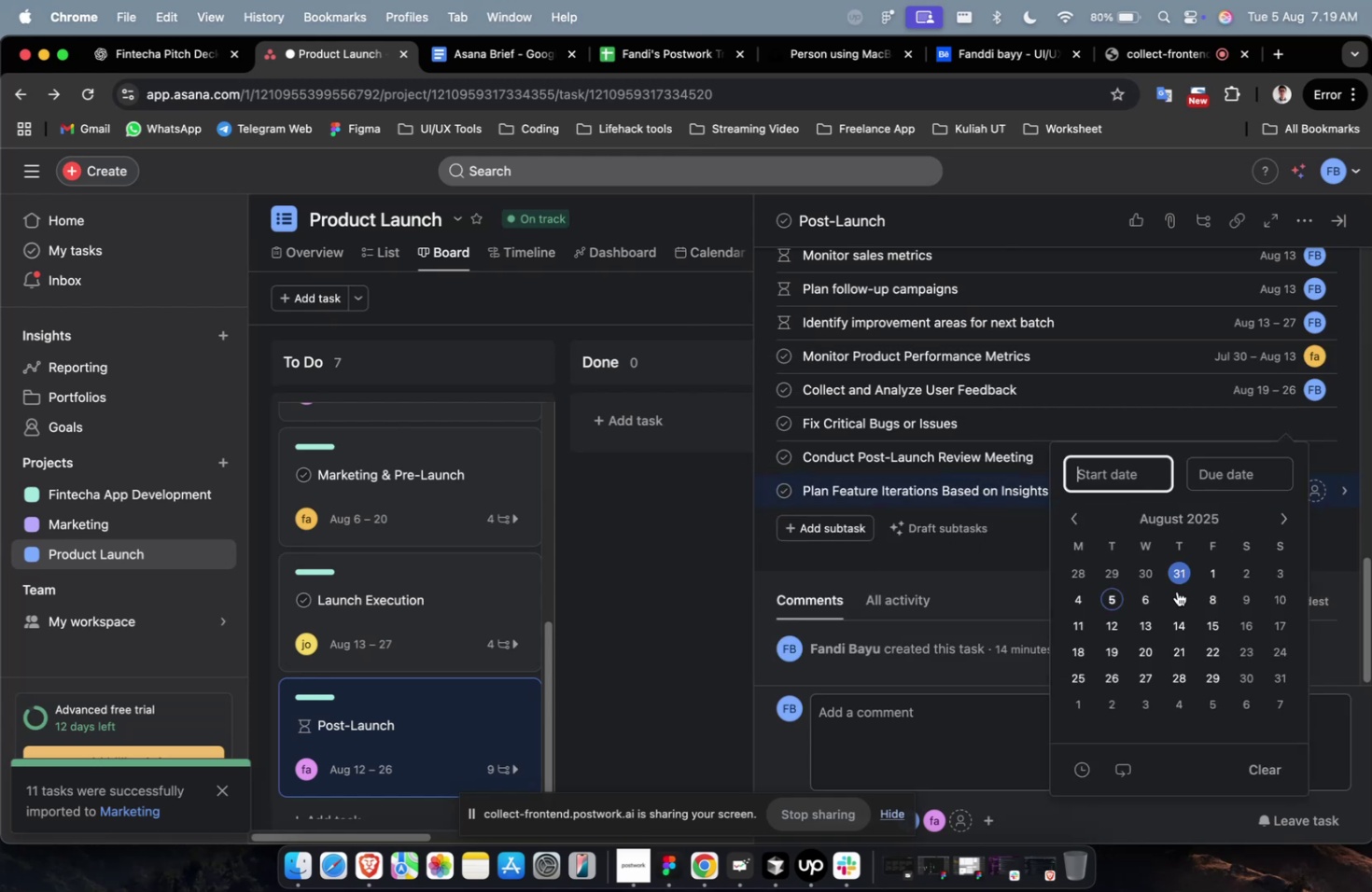 
triple_click([1177, 605])
 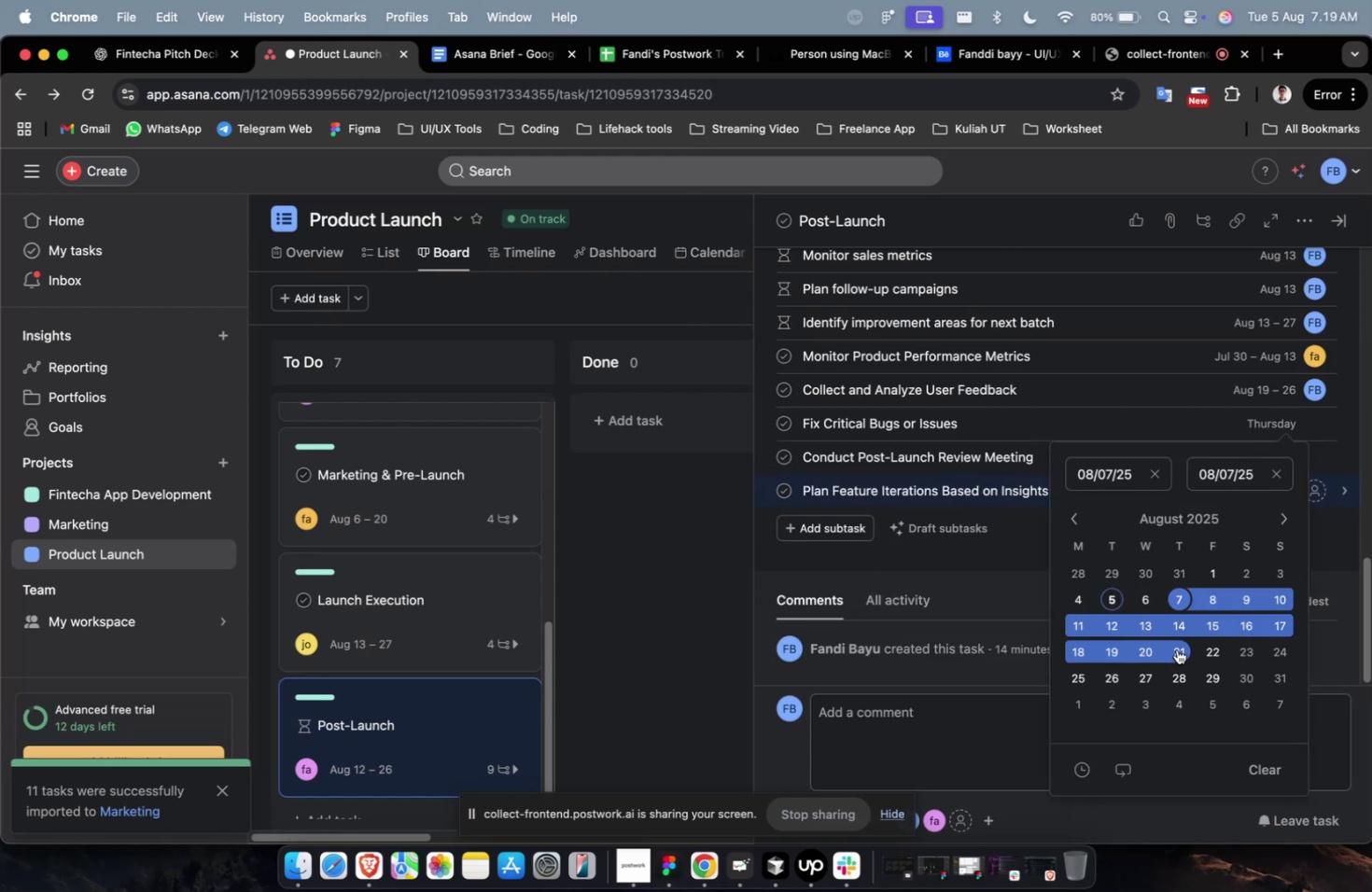 
triple_click([1174, 655])
 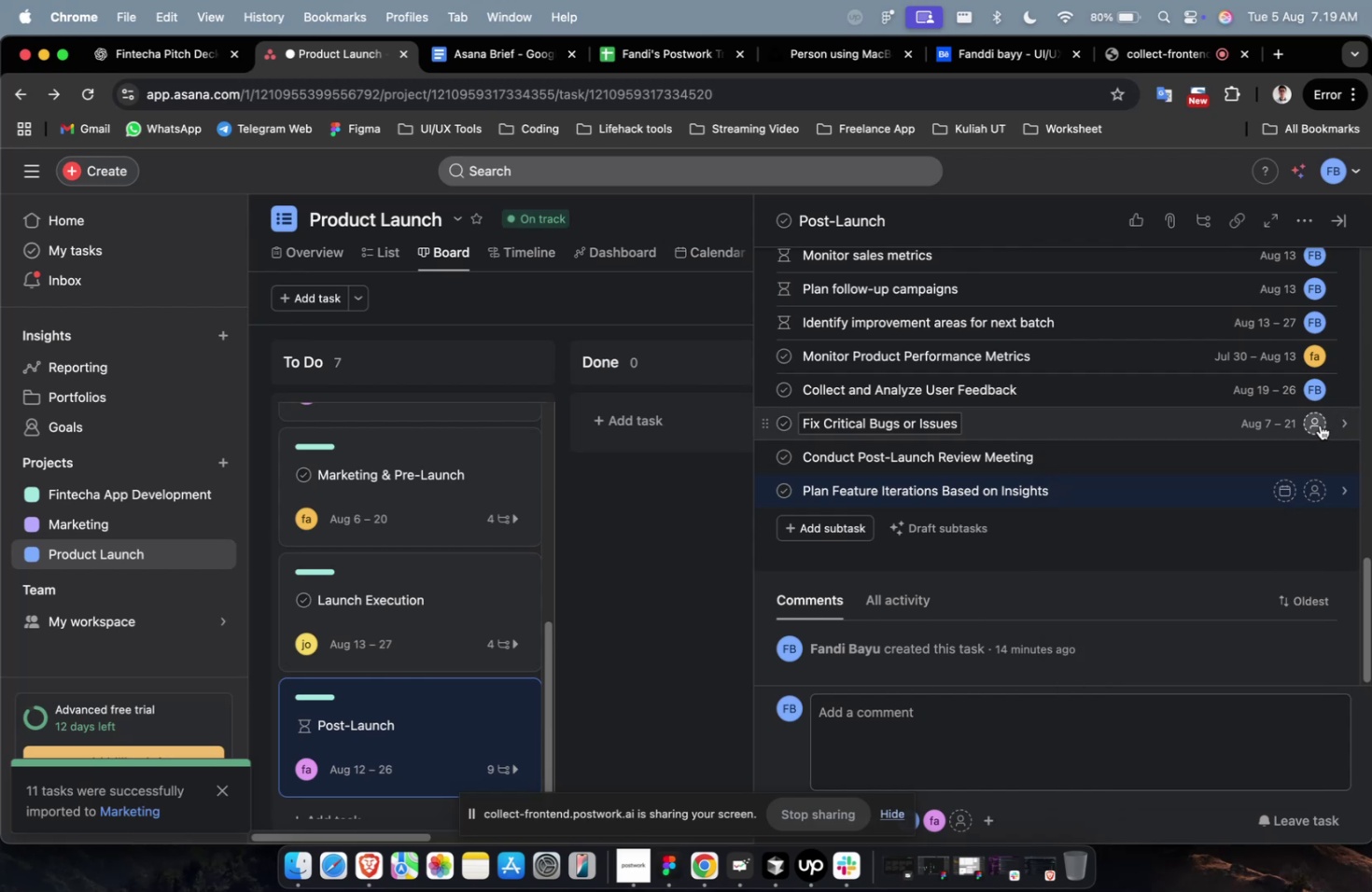 
scroll: coordinate [1083, 637], scroll_direction: down, amount: 17.0
 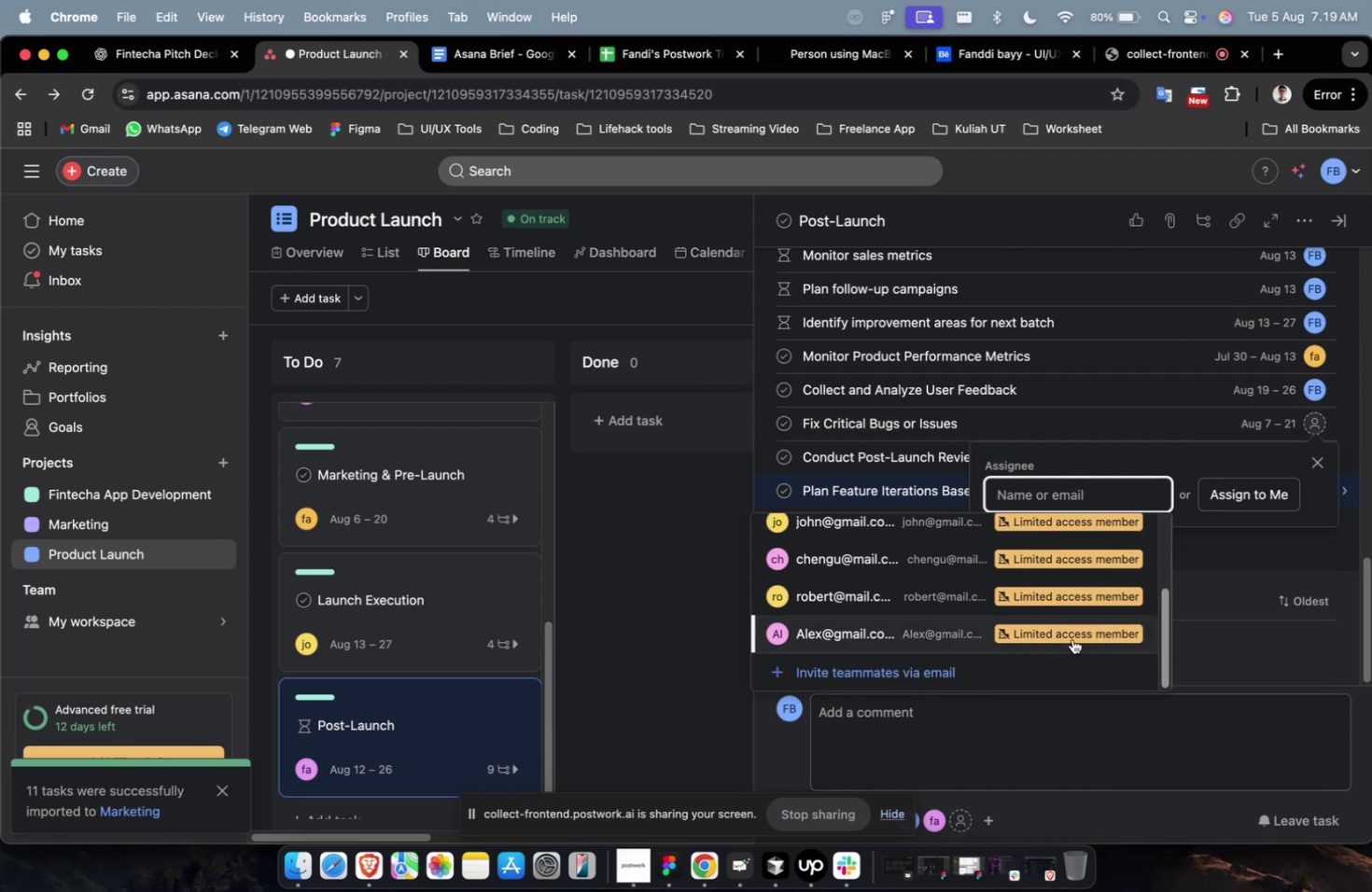 
left_click([1010, 639])
 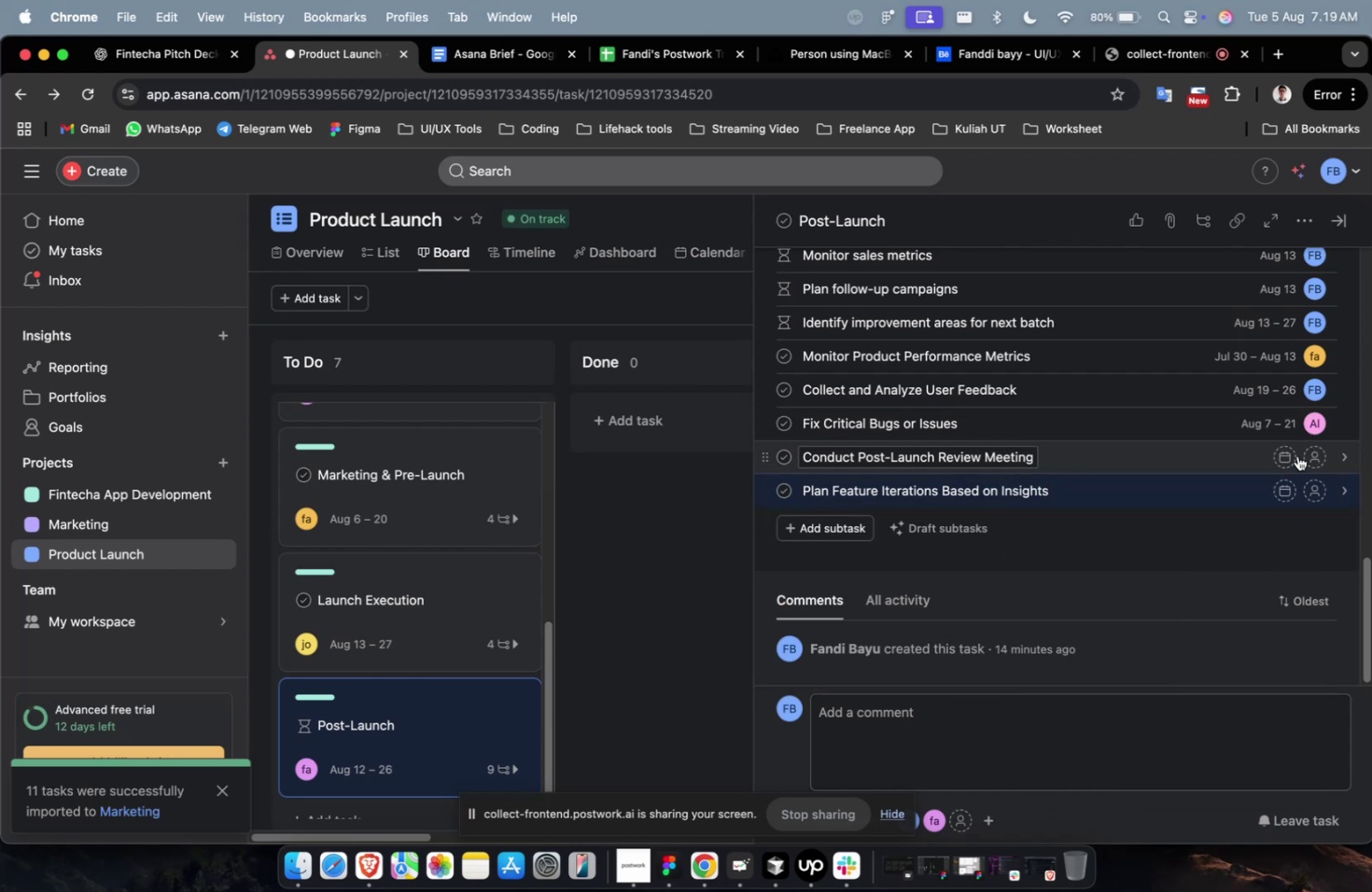 
left_click([1288, 451])
 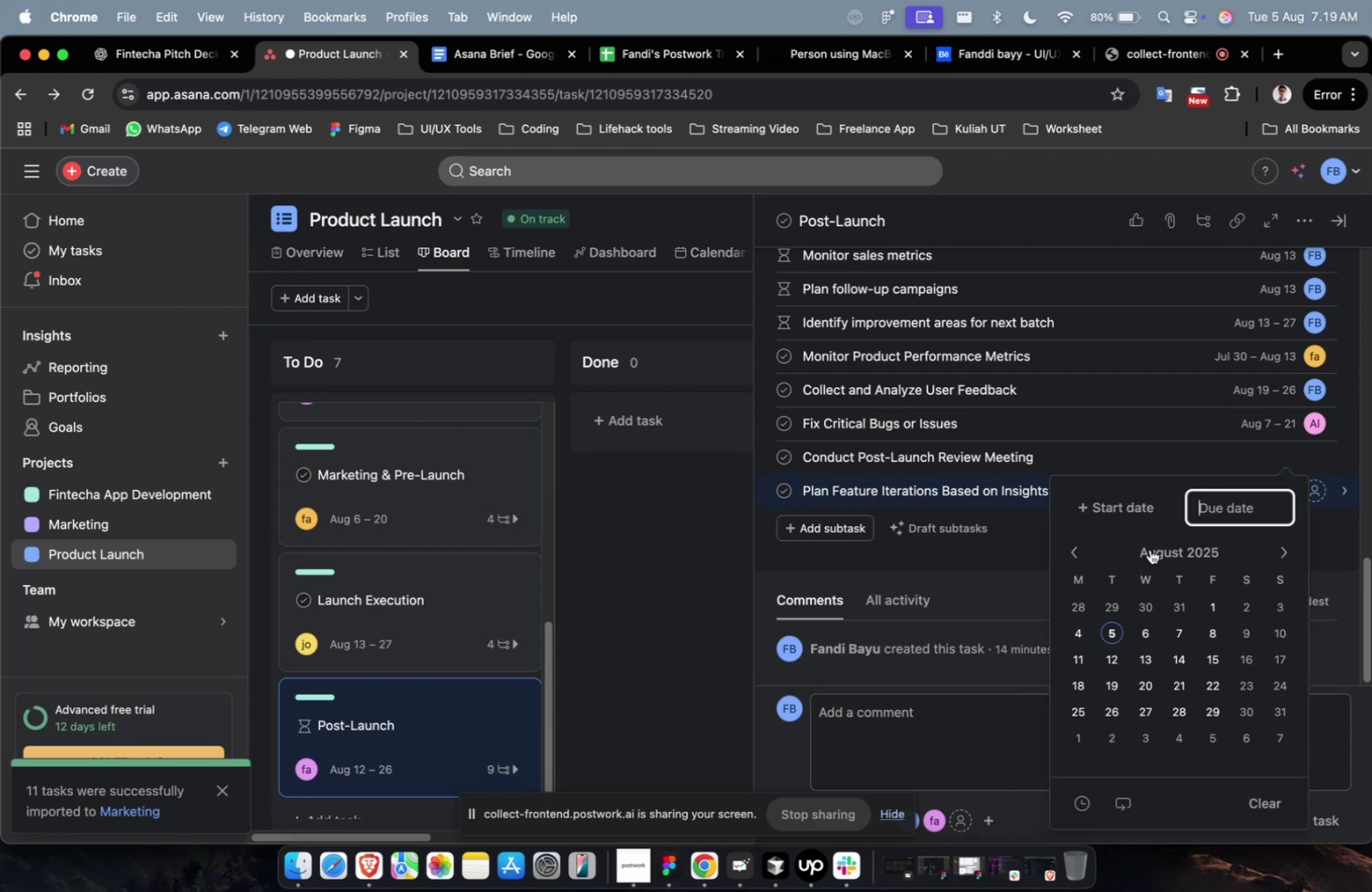 
left_click([1137, 511])
 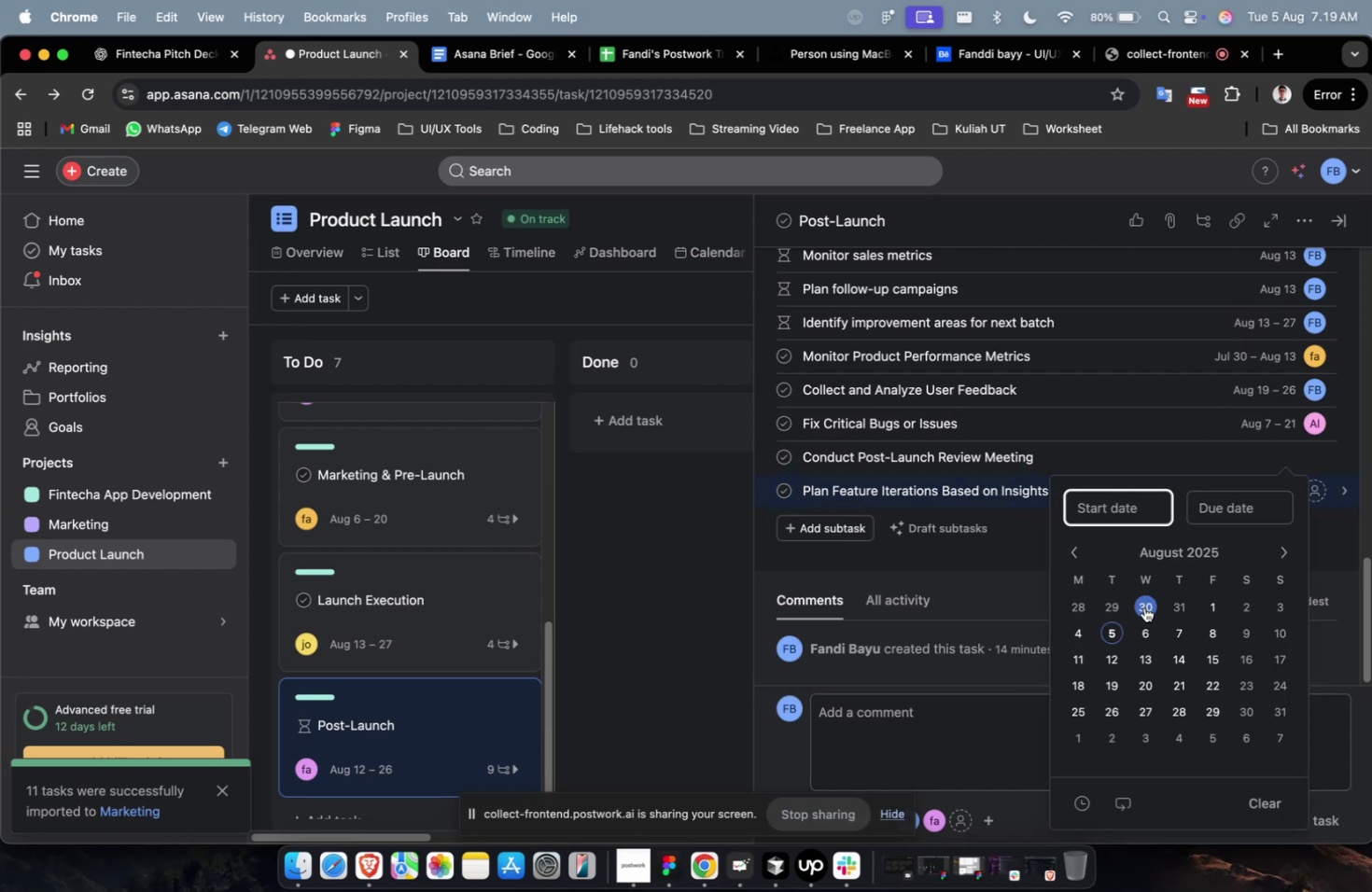 
left_click([1144, 631])
 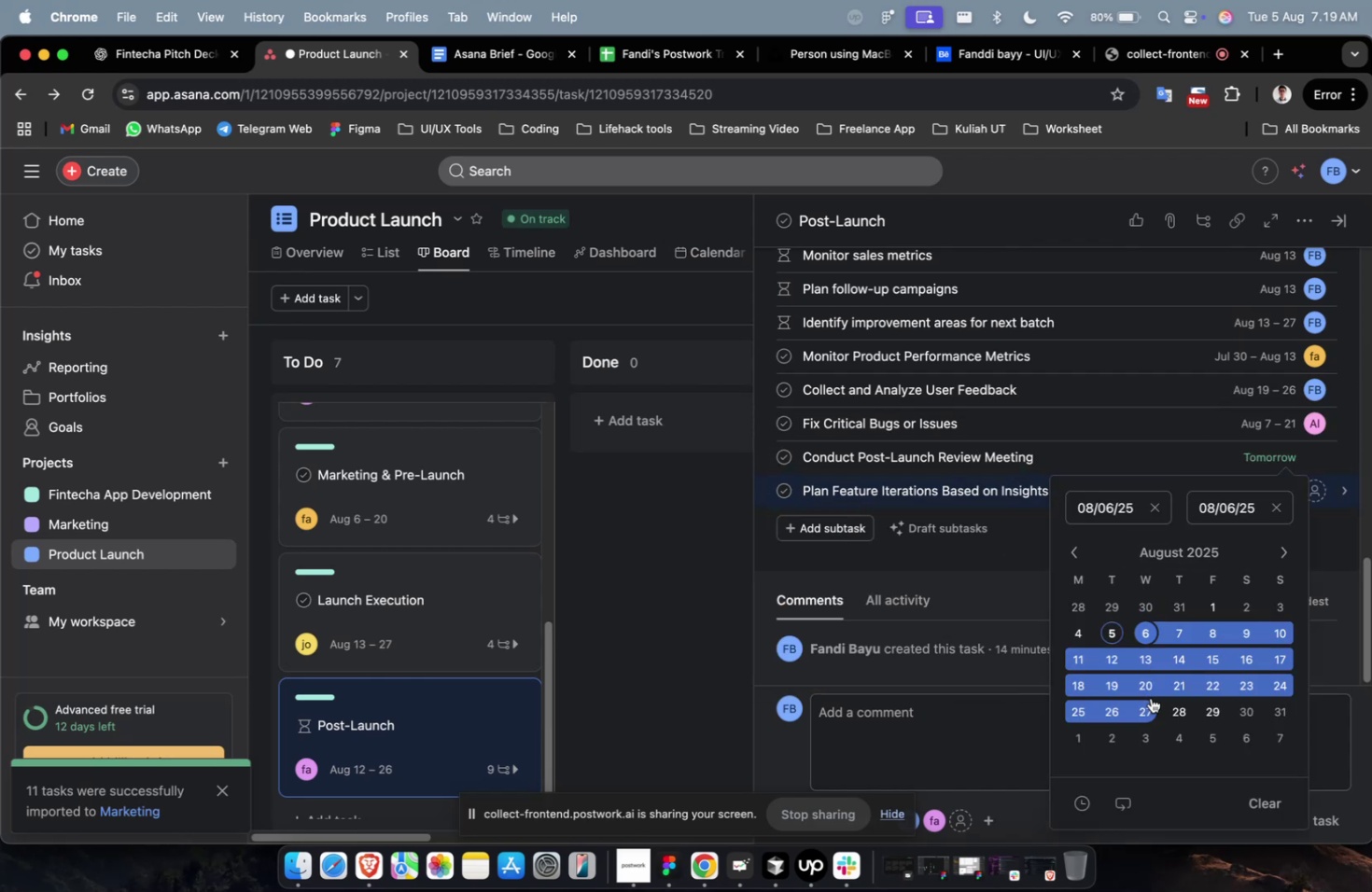 
double_click([1148, 699])
 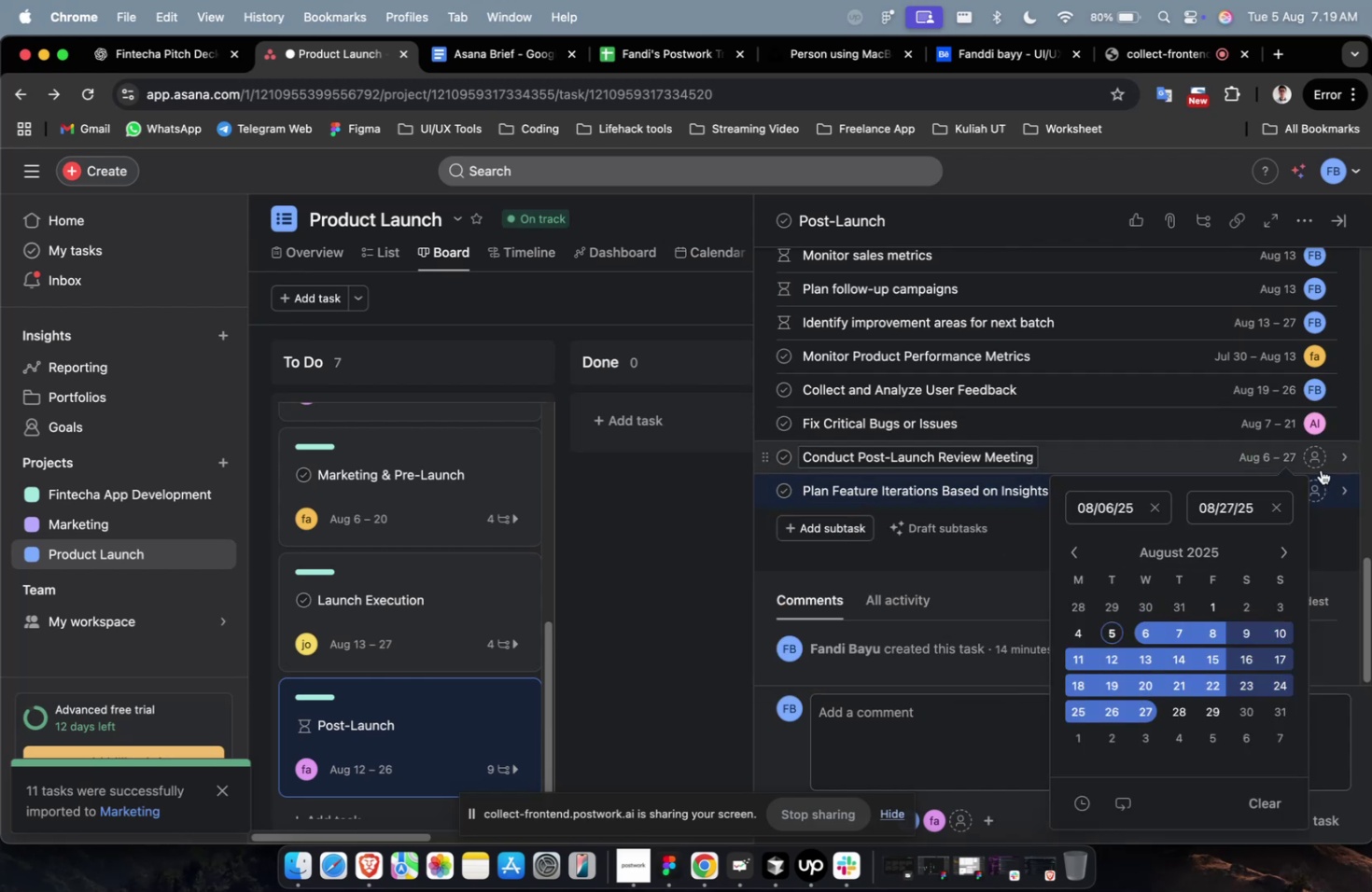 
triple_click([1316, 460])
 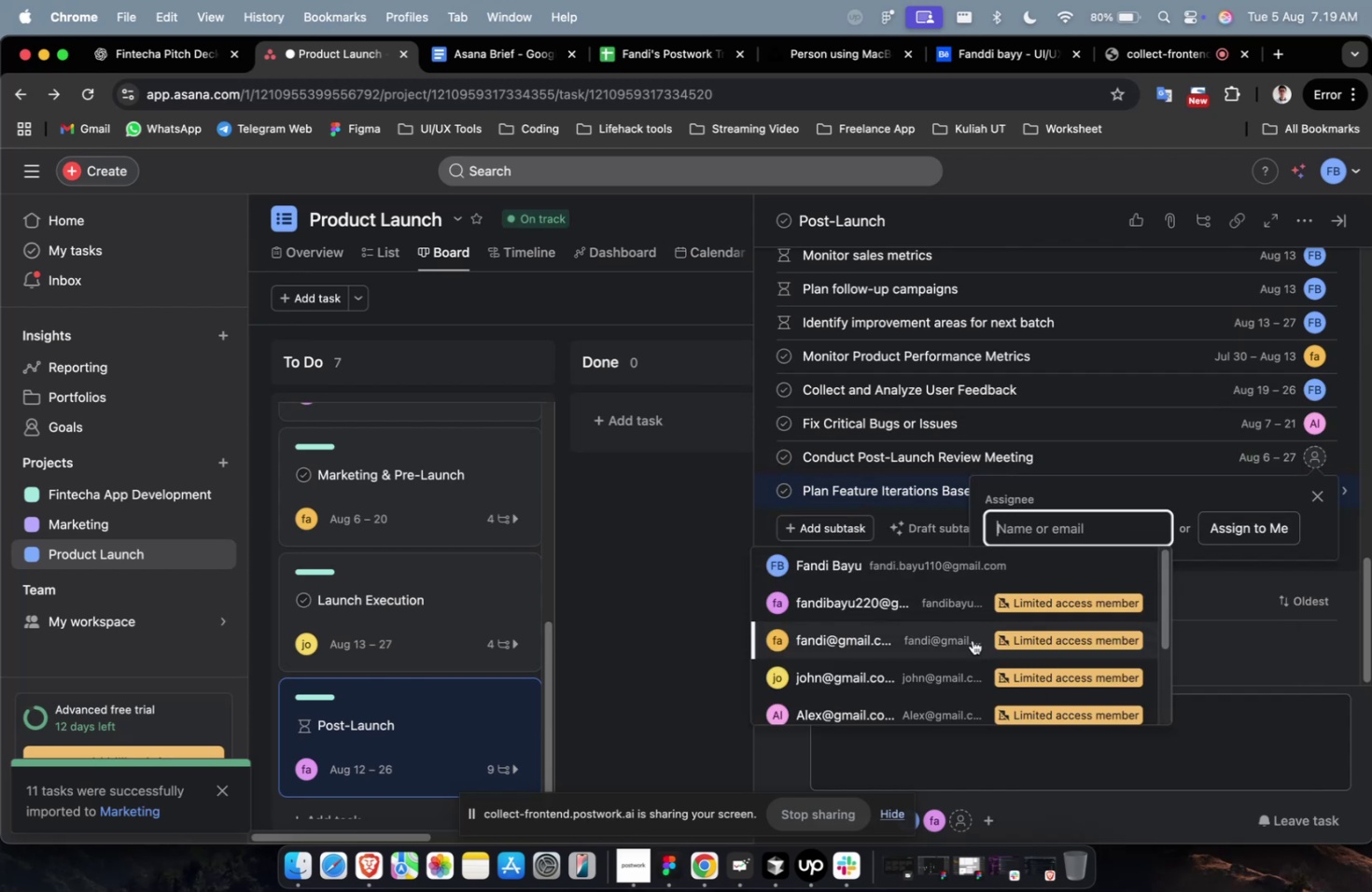 
left_click([944, 670])
 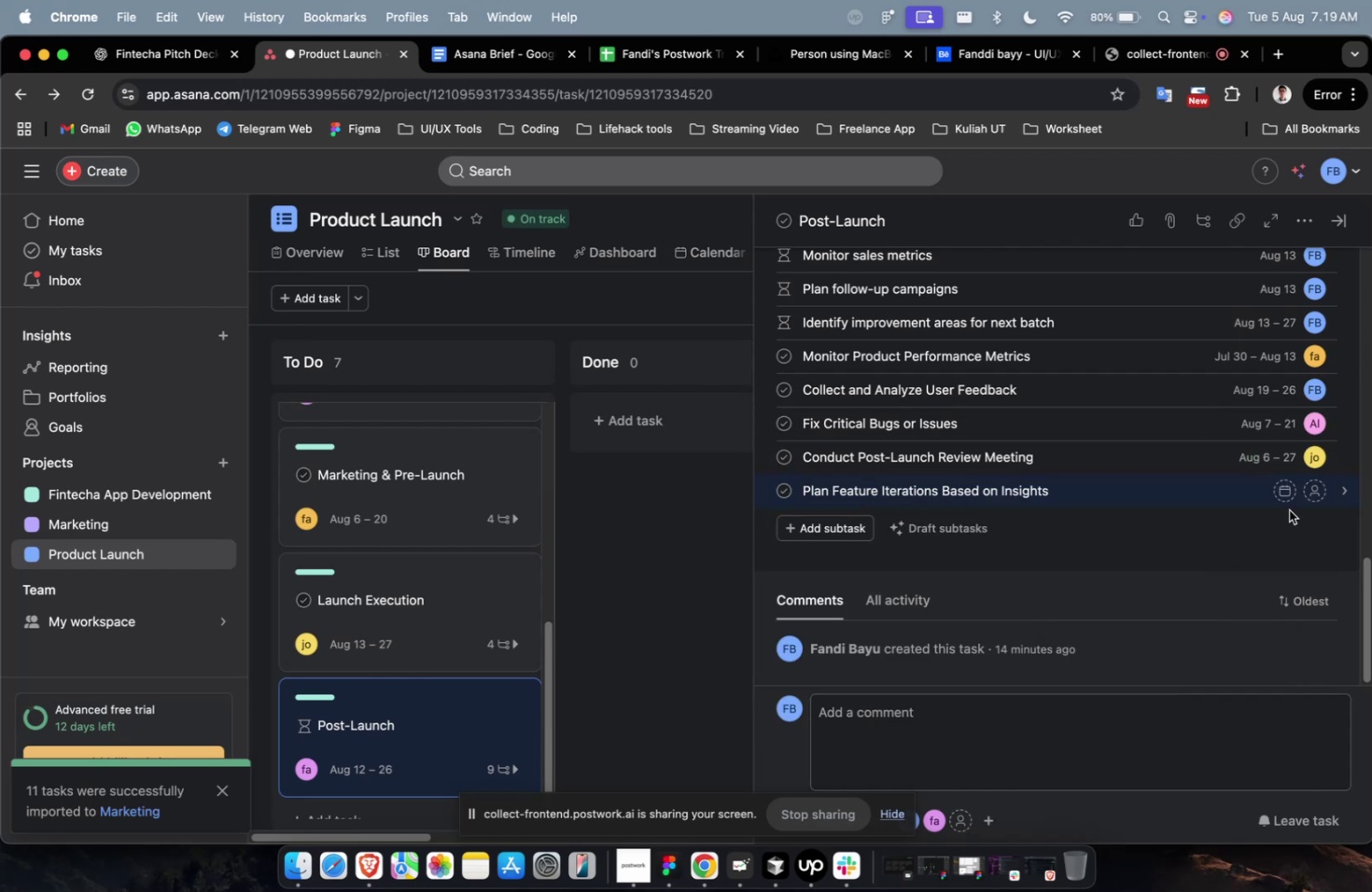 
left_click([1285, 496])
 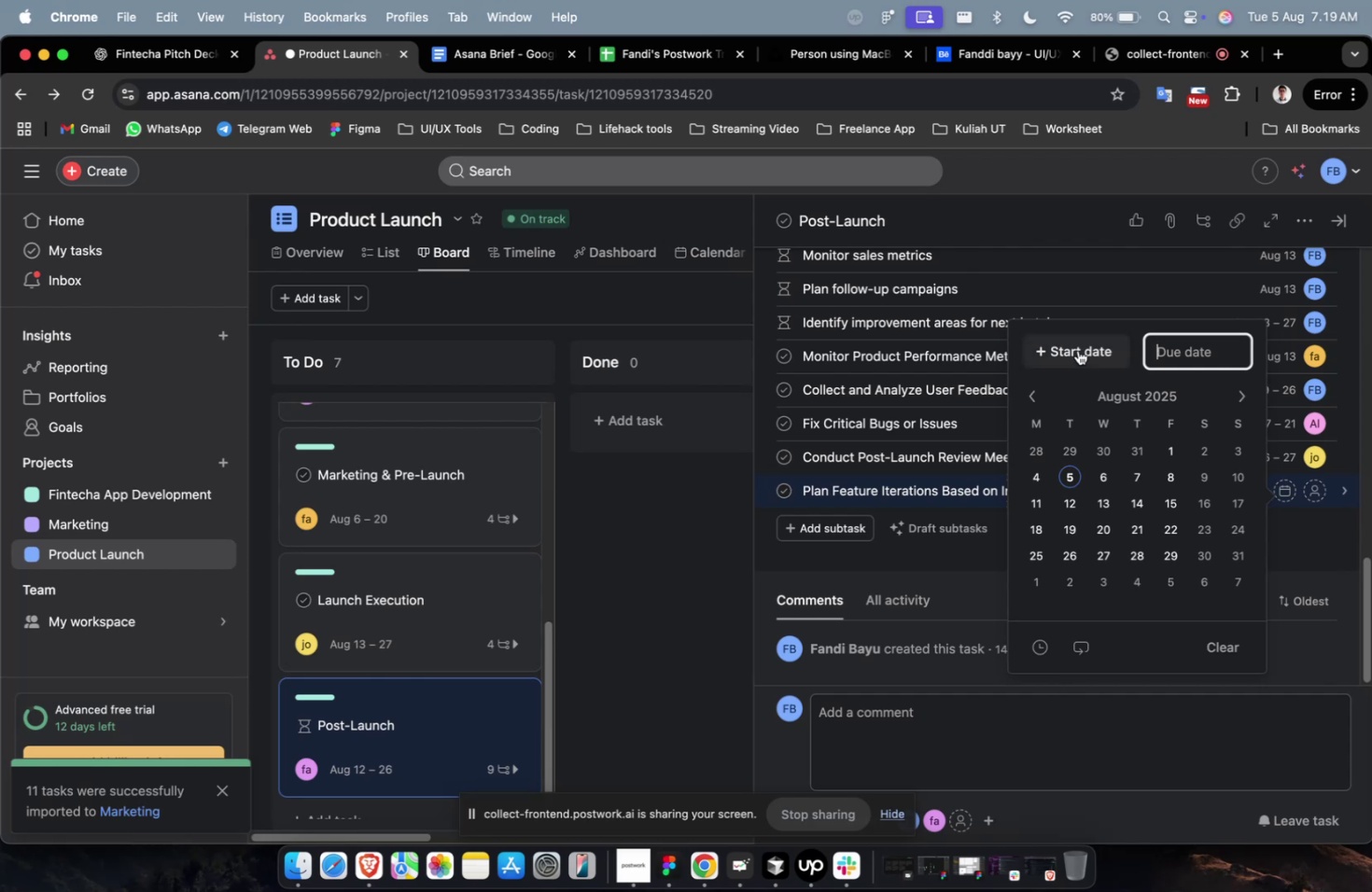 
left_click([1099, 364])
 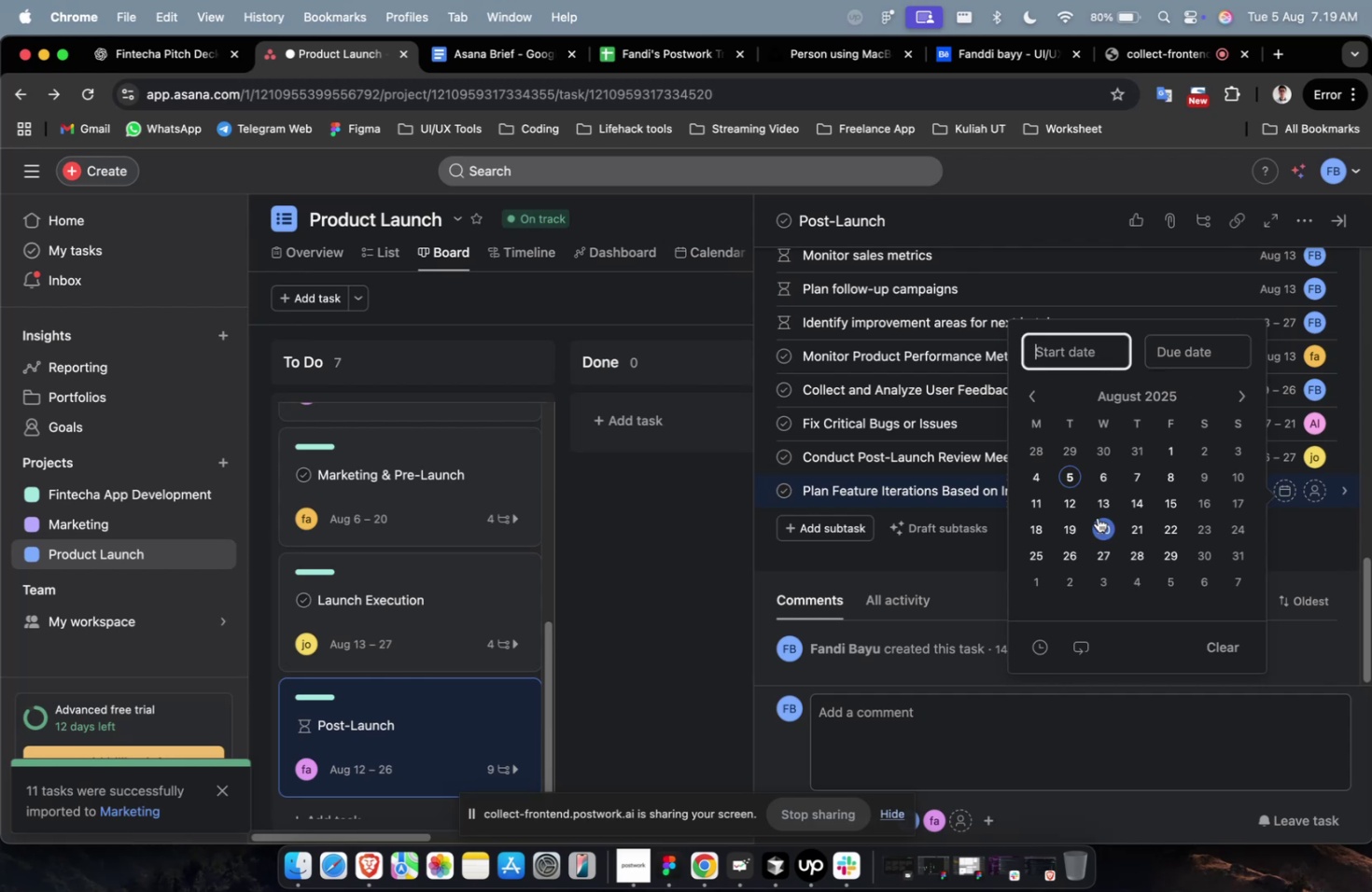 
double_click([1095, 514])
 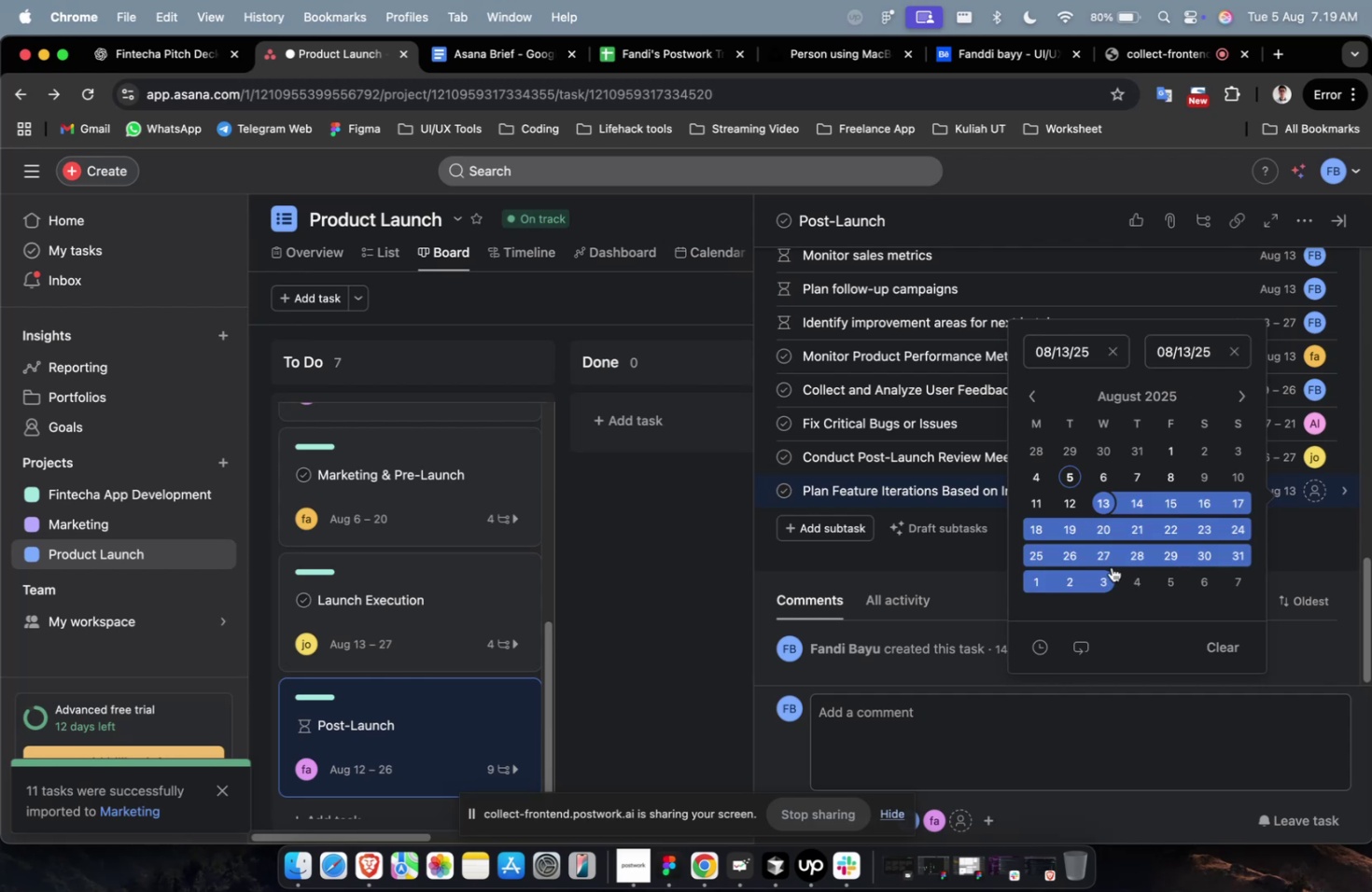 
triple_click([1111, 566])
 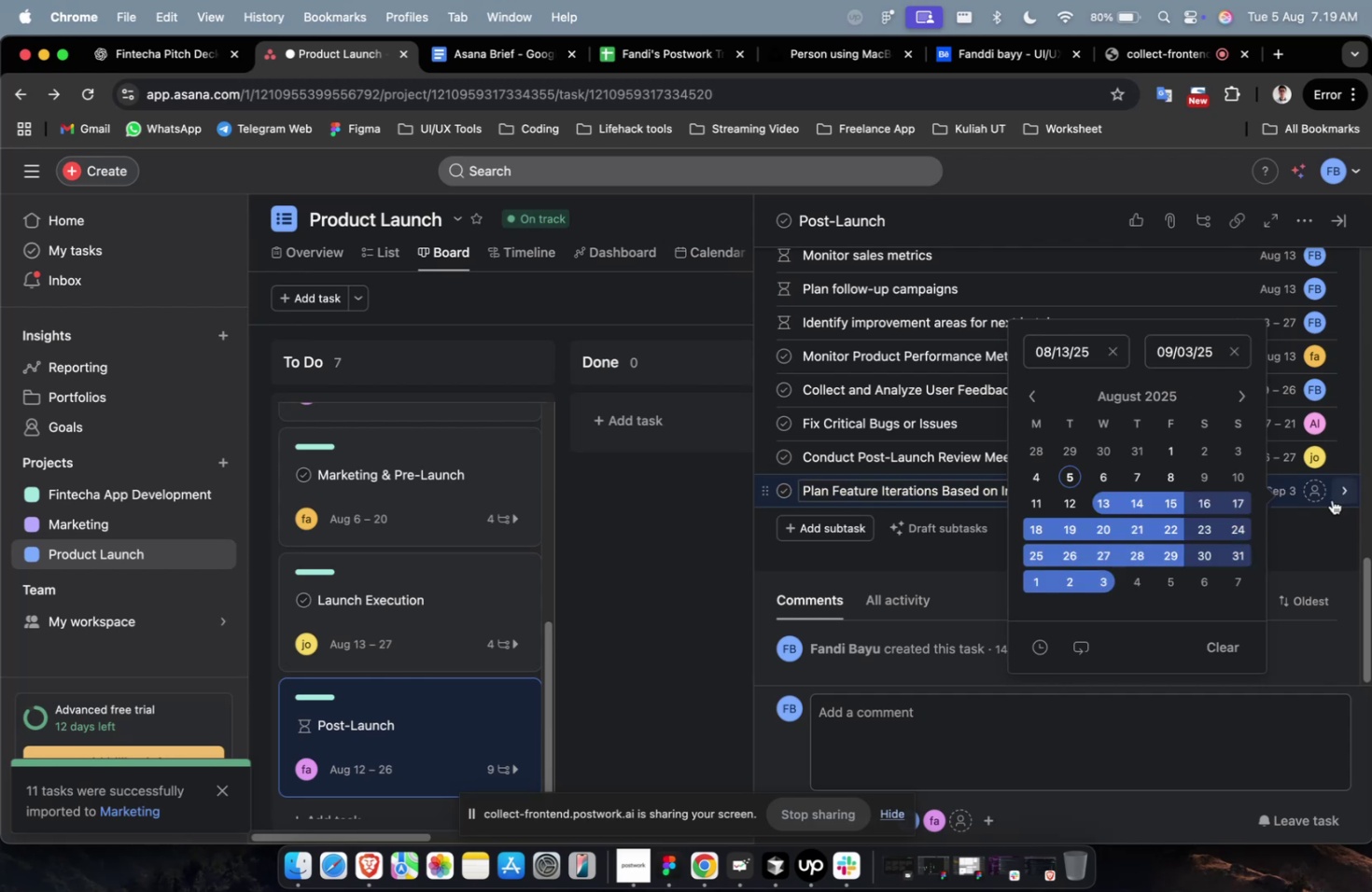 
triple_click([1314, 494])
 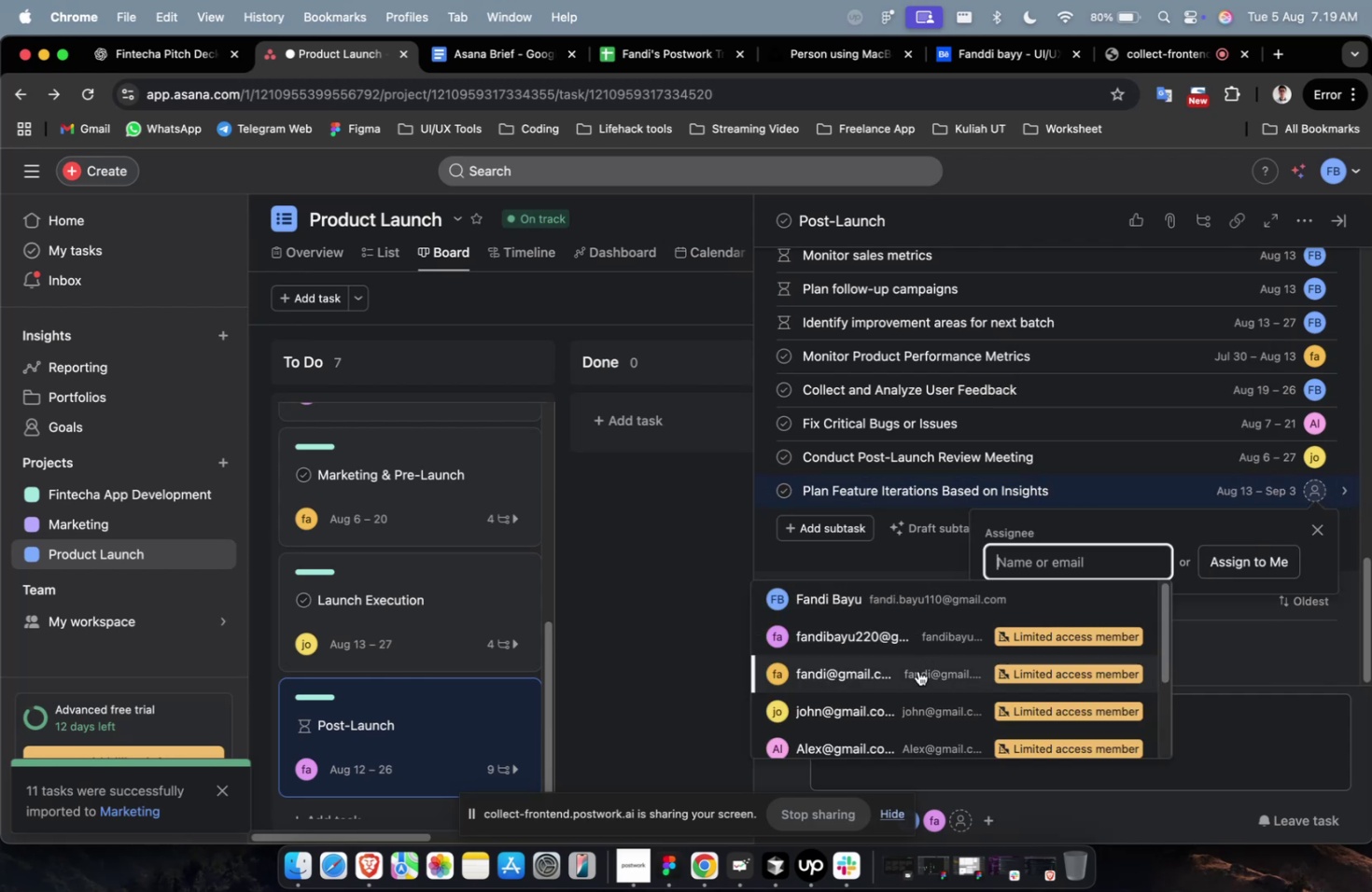 
left_click([917, 701])
 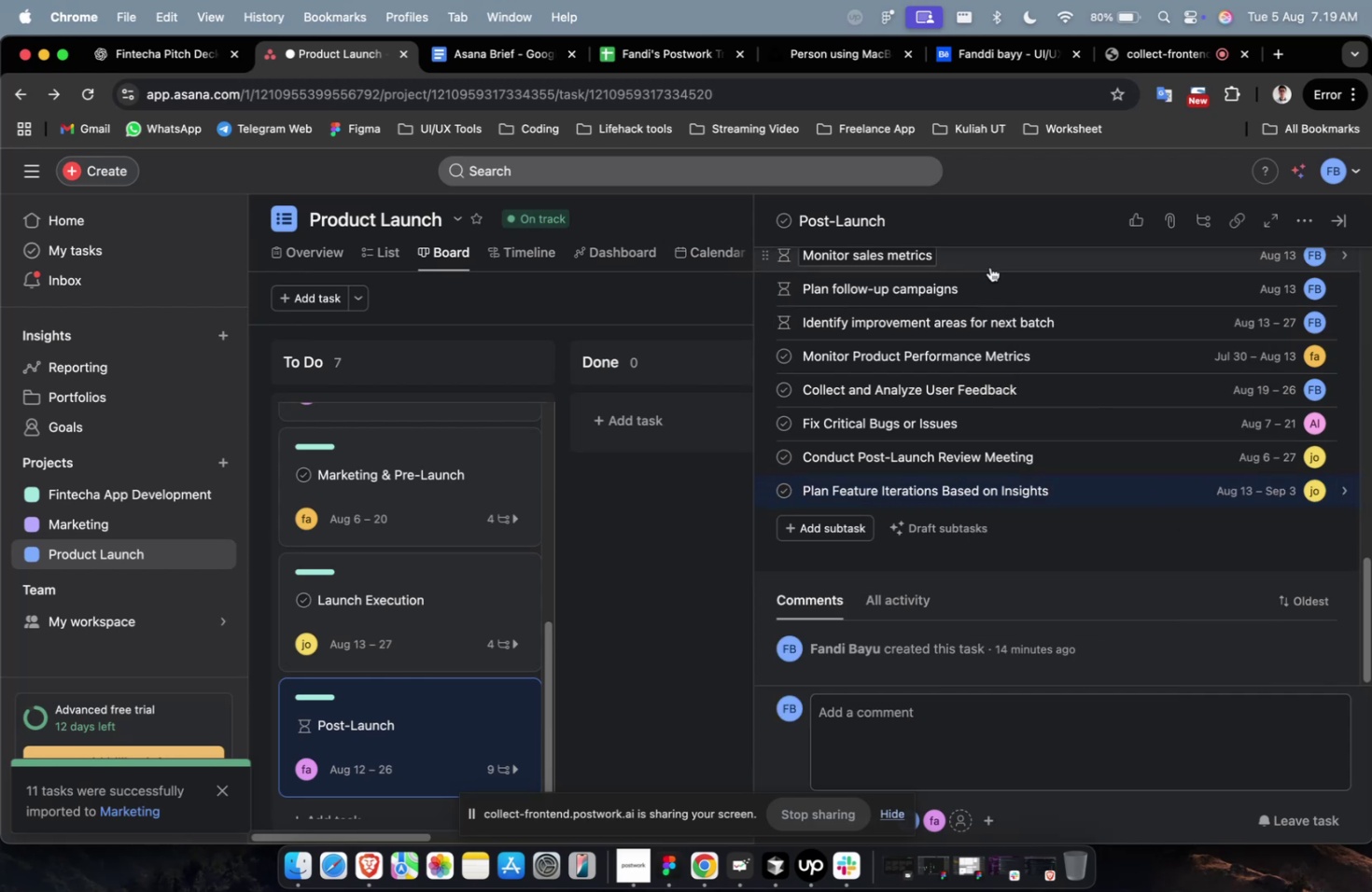 
scroll: coordinate [435, 627], scroll_direction: up, amount: 82.0
 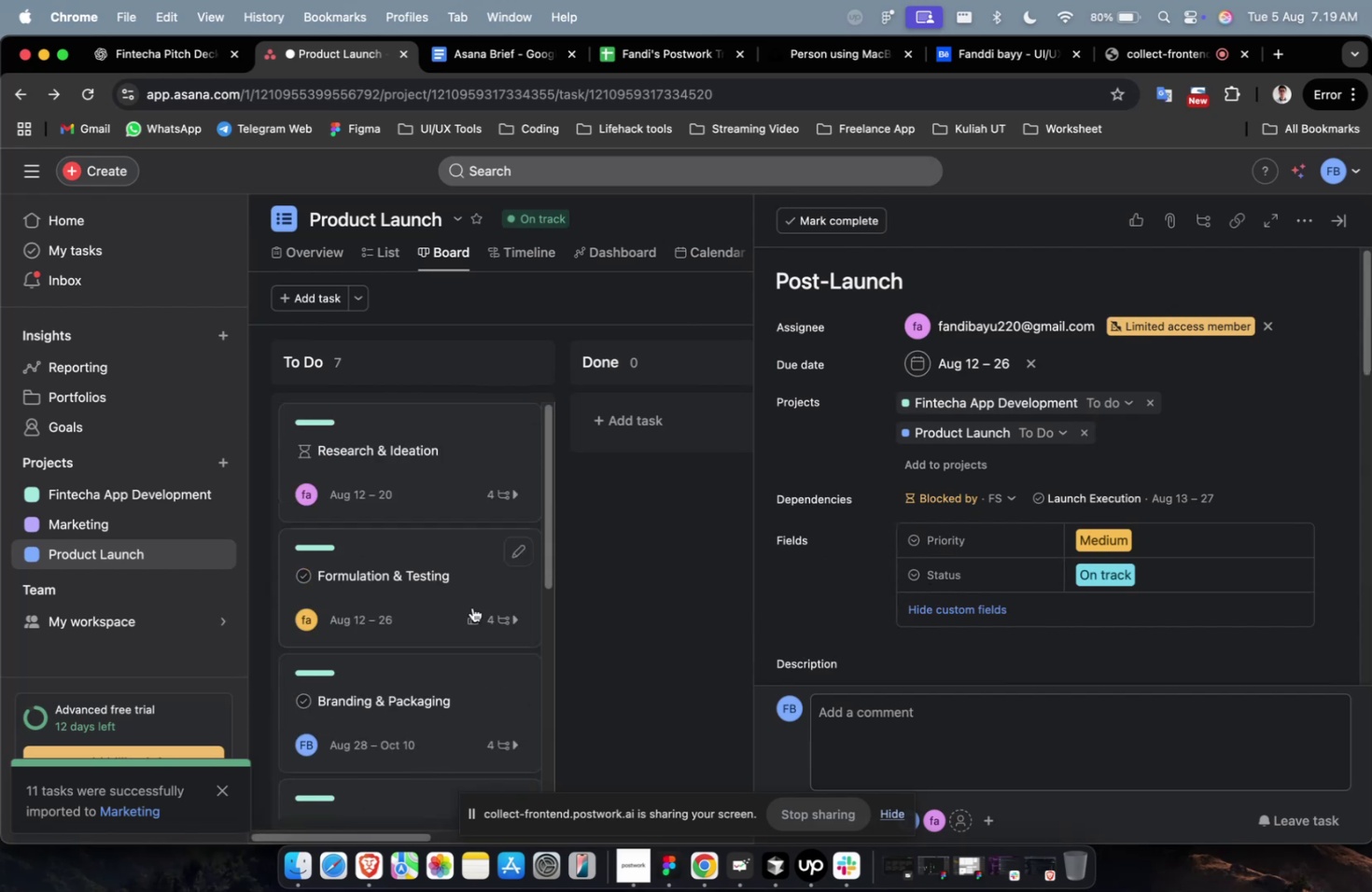 
left_click([623, 592])
 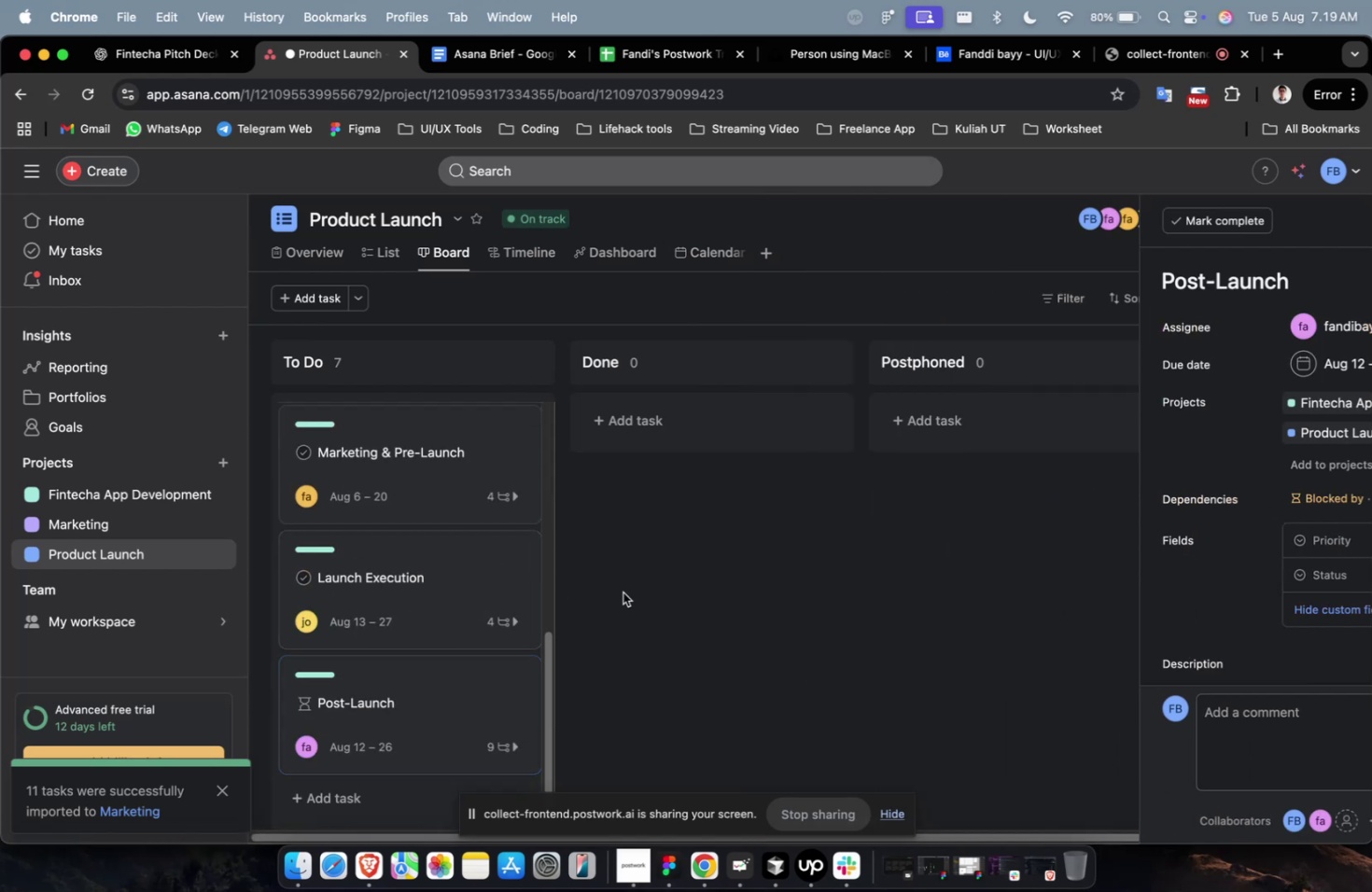 
scroll: coordinate [448, 614], scroll_direction: down, amount: 7.0
 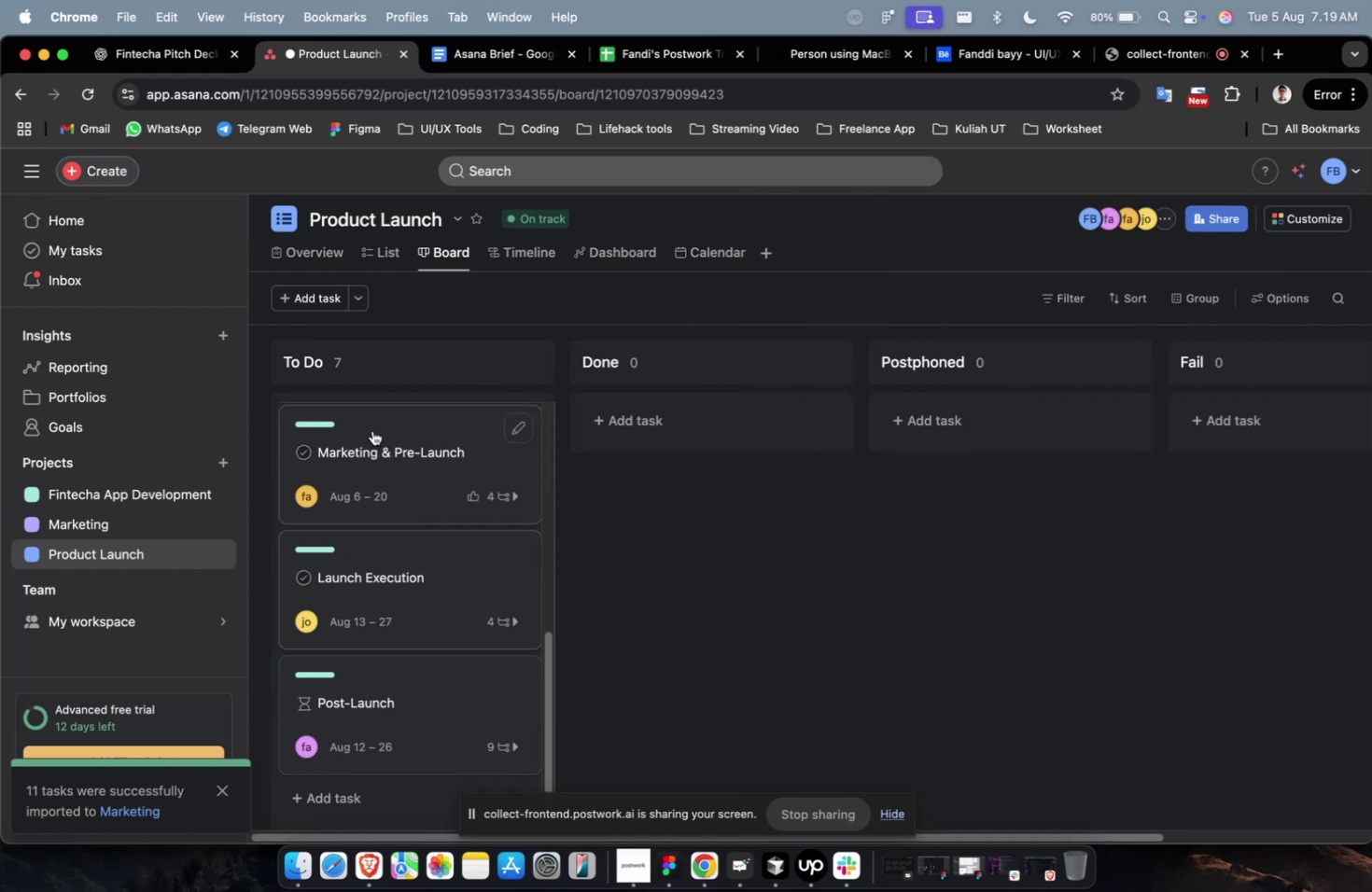 
scroll: coordinate [382, 501], scroll_direction: up, amount: 7.0
 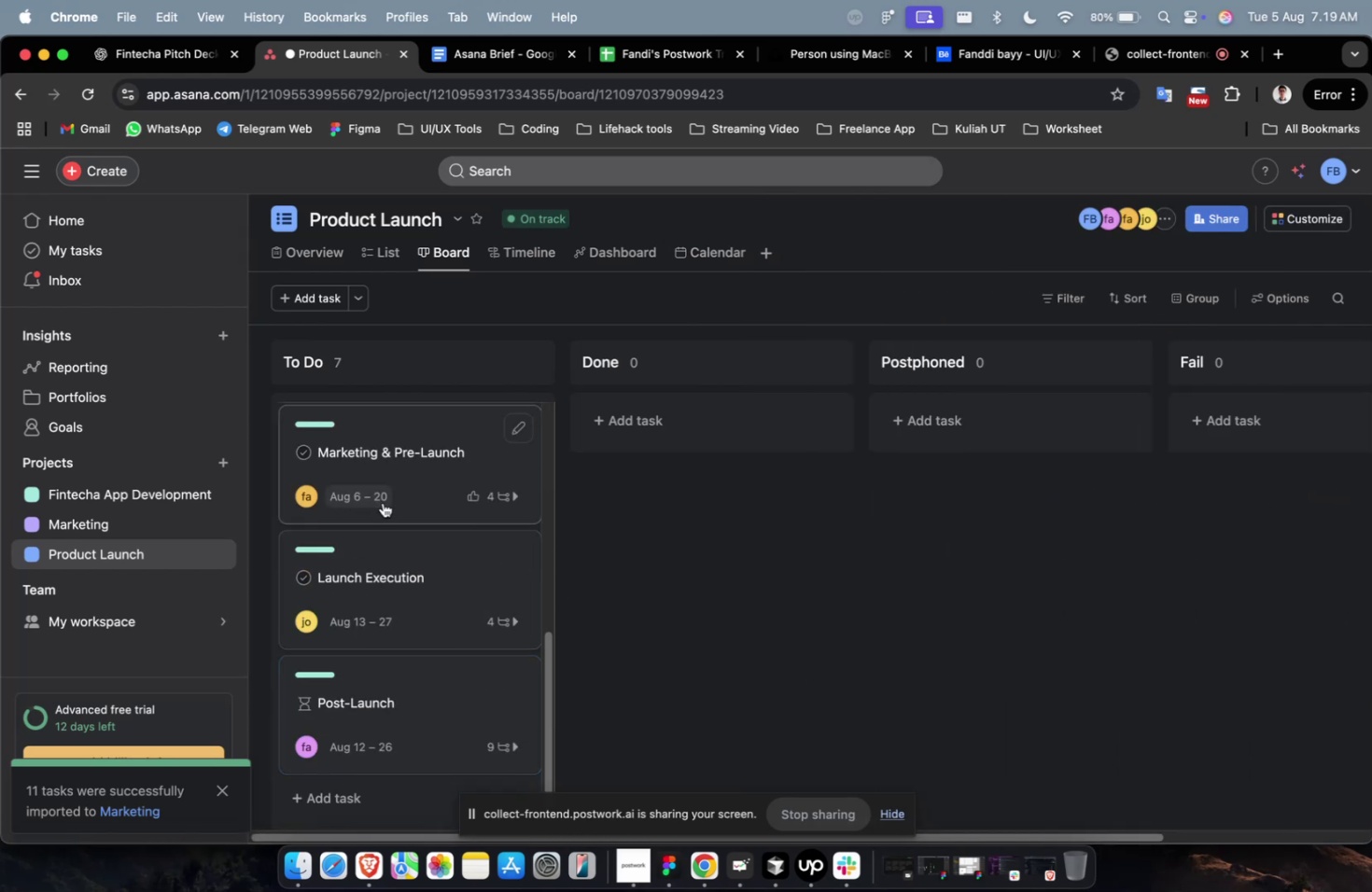 
left_click([639, 559])
 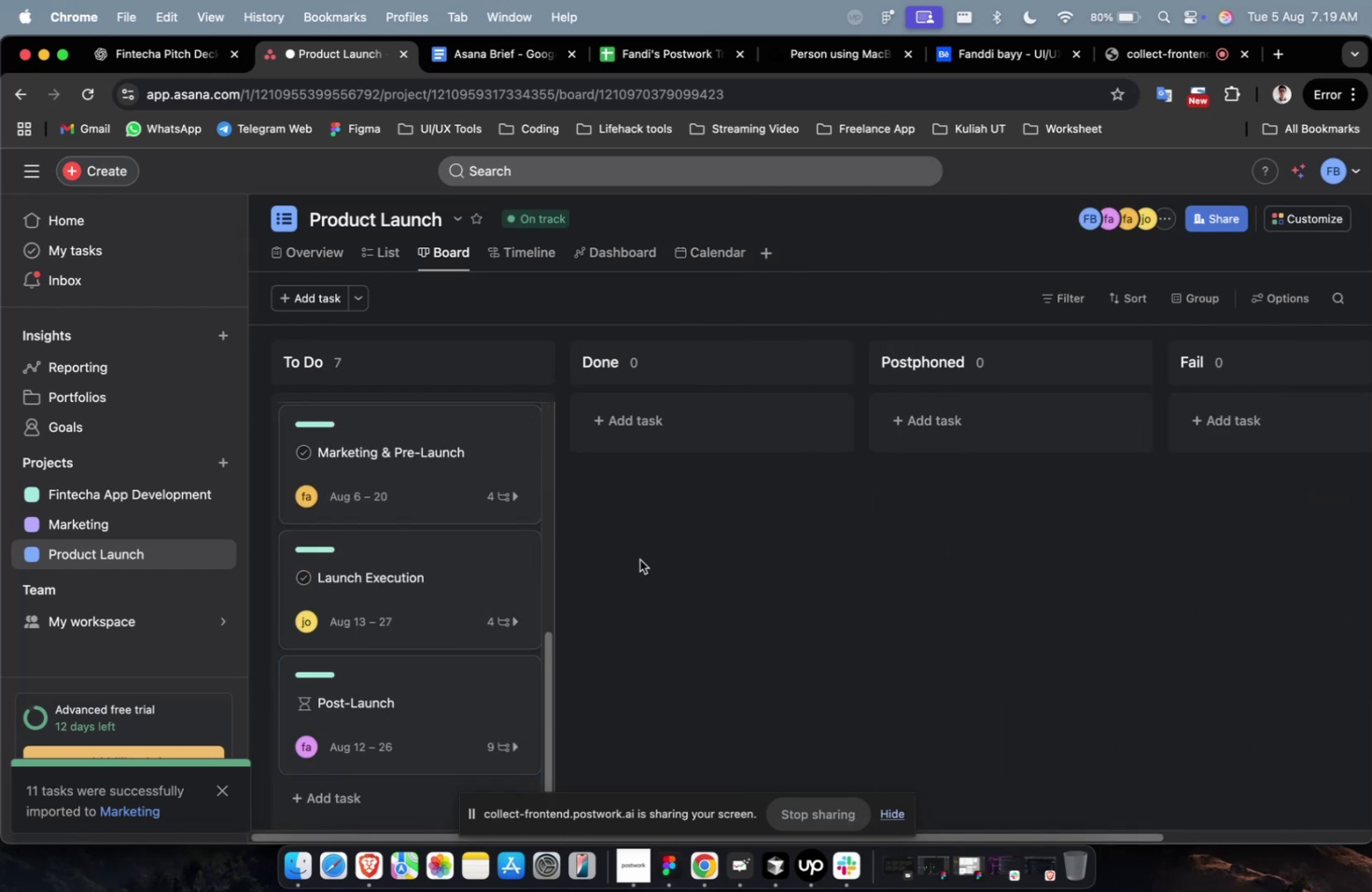 
scroll: coordinate [431, 554], scroll_direction: up, amount: 27.0
 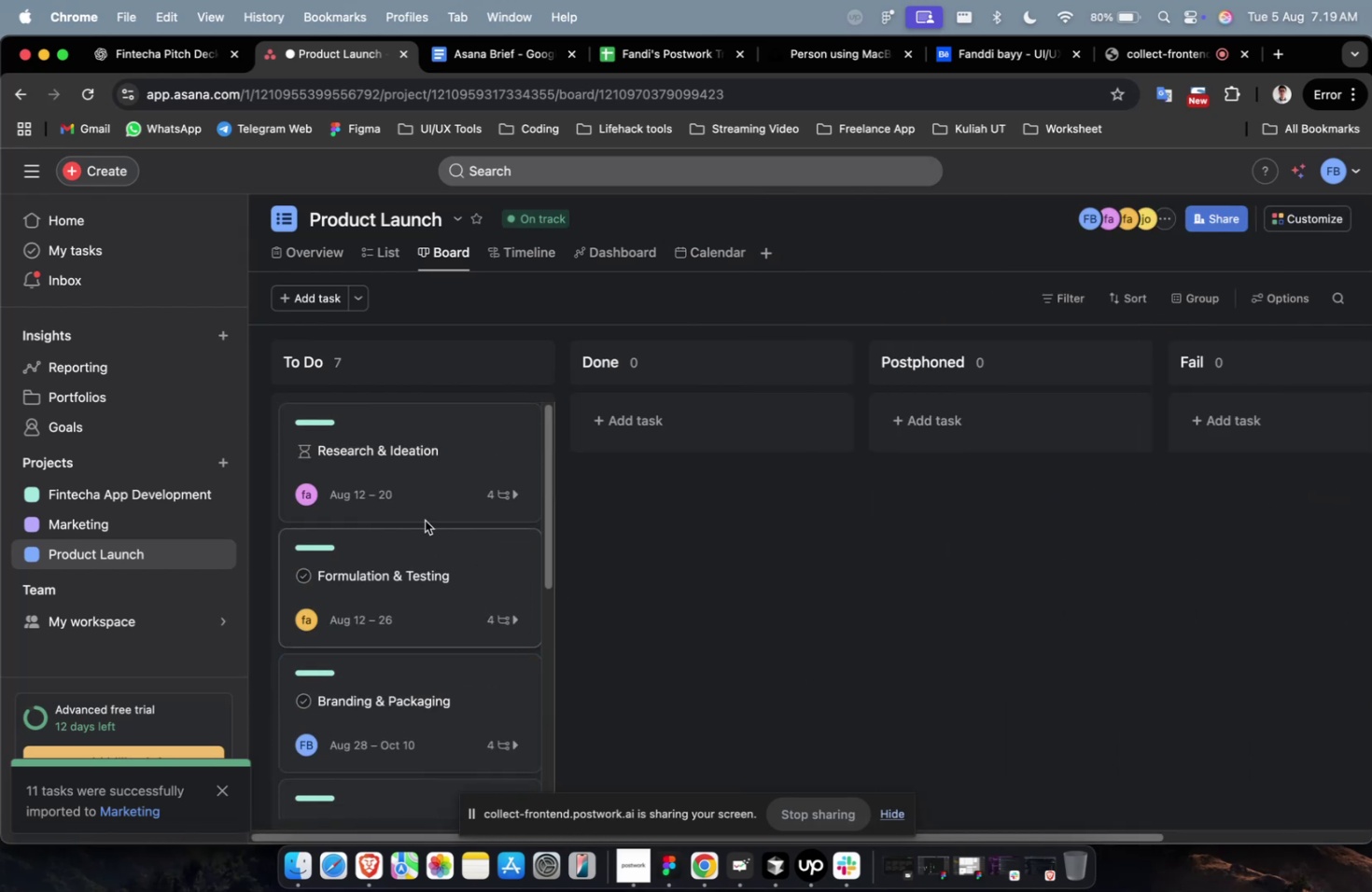 
left_click([413, 468])
 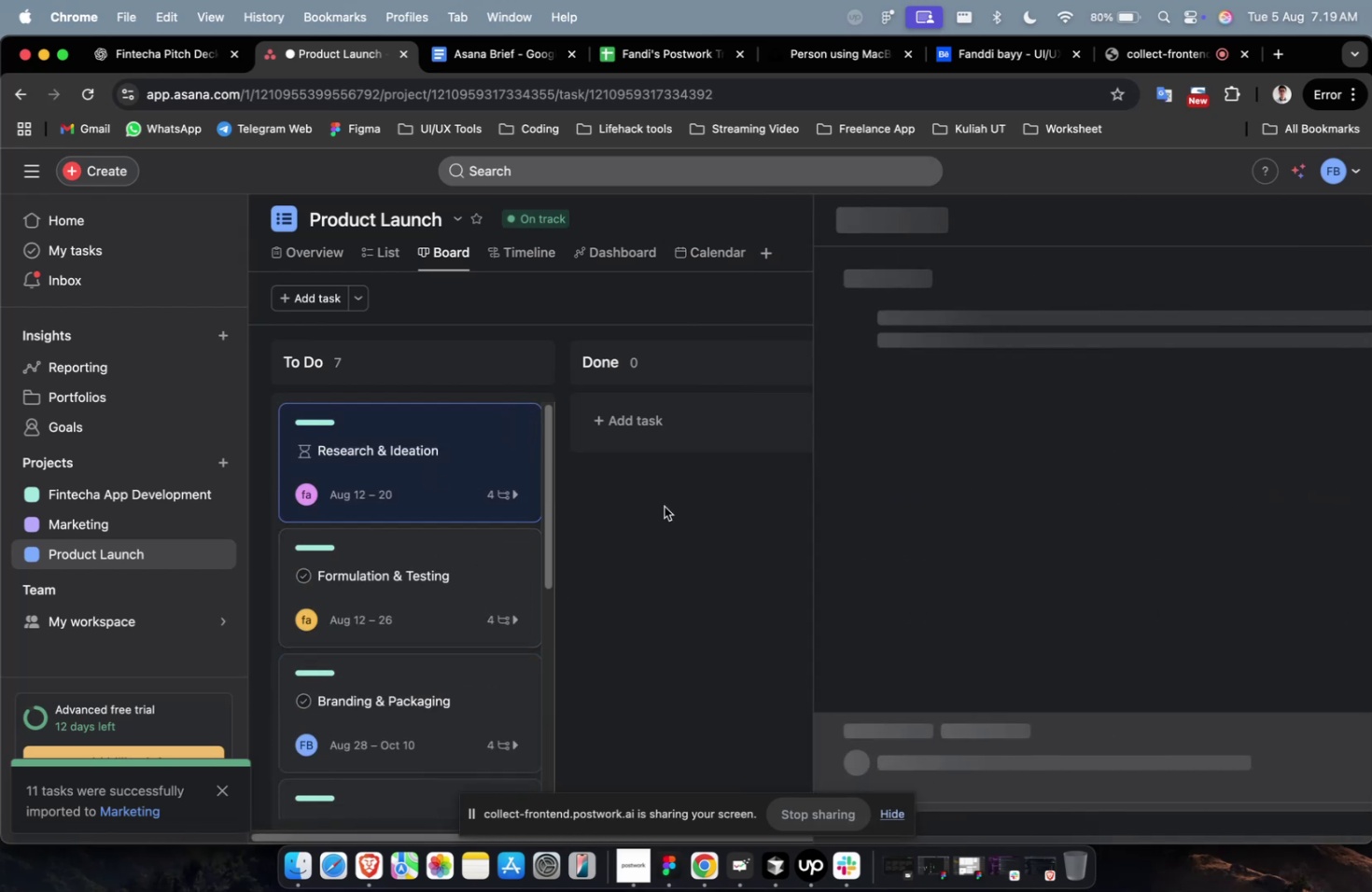 
scroll: coordinate [829, 513], scroll_direction: down, amount: 48.0
 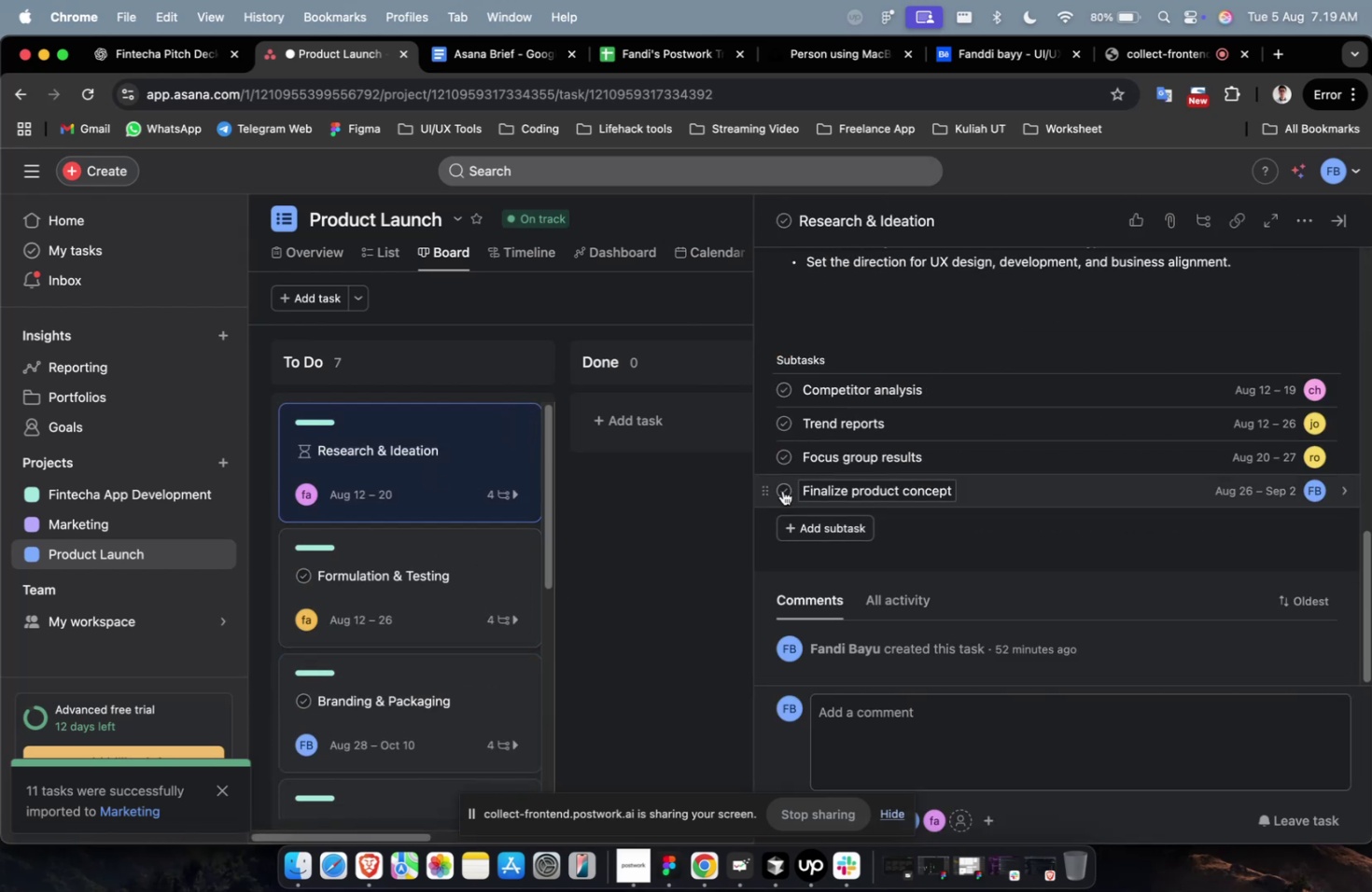 
left_click([783, 495])
 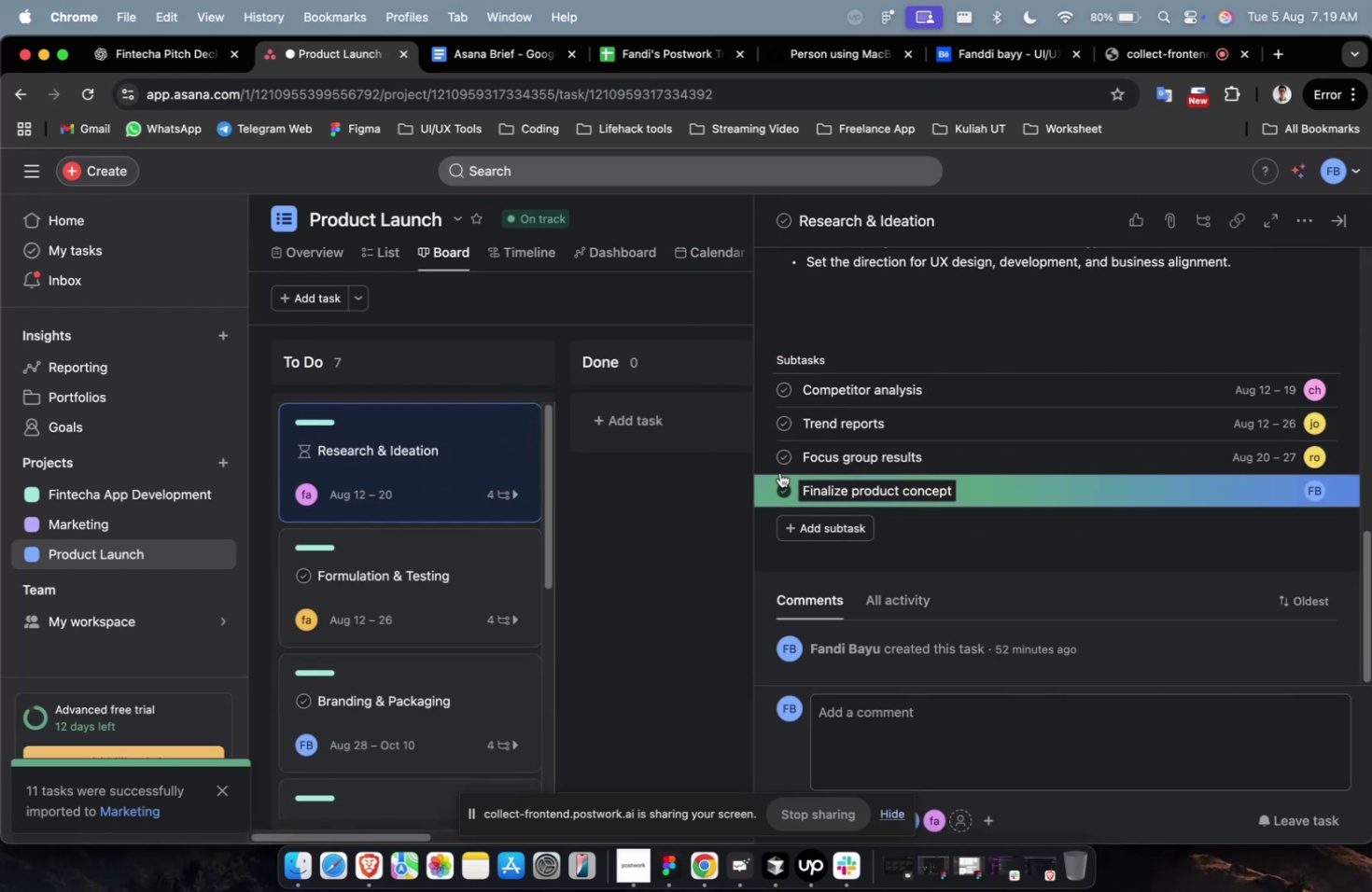 
double_click([782, 456])
 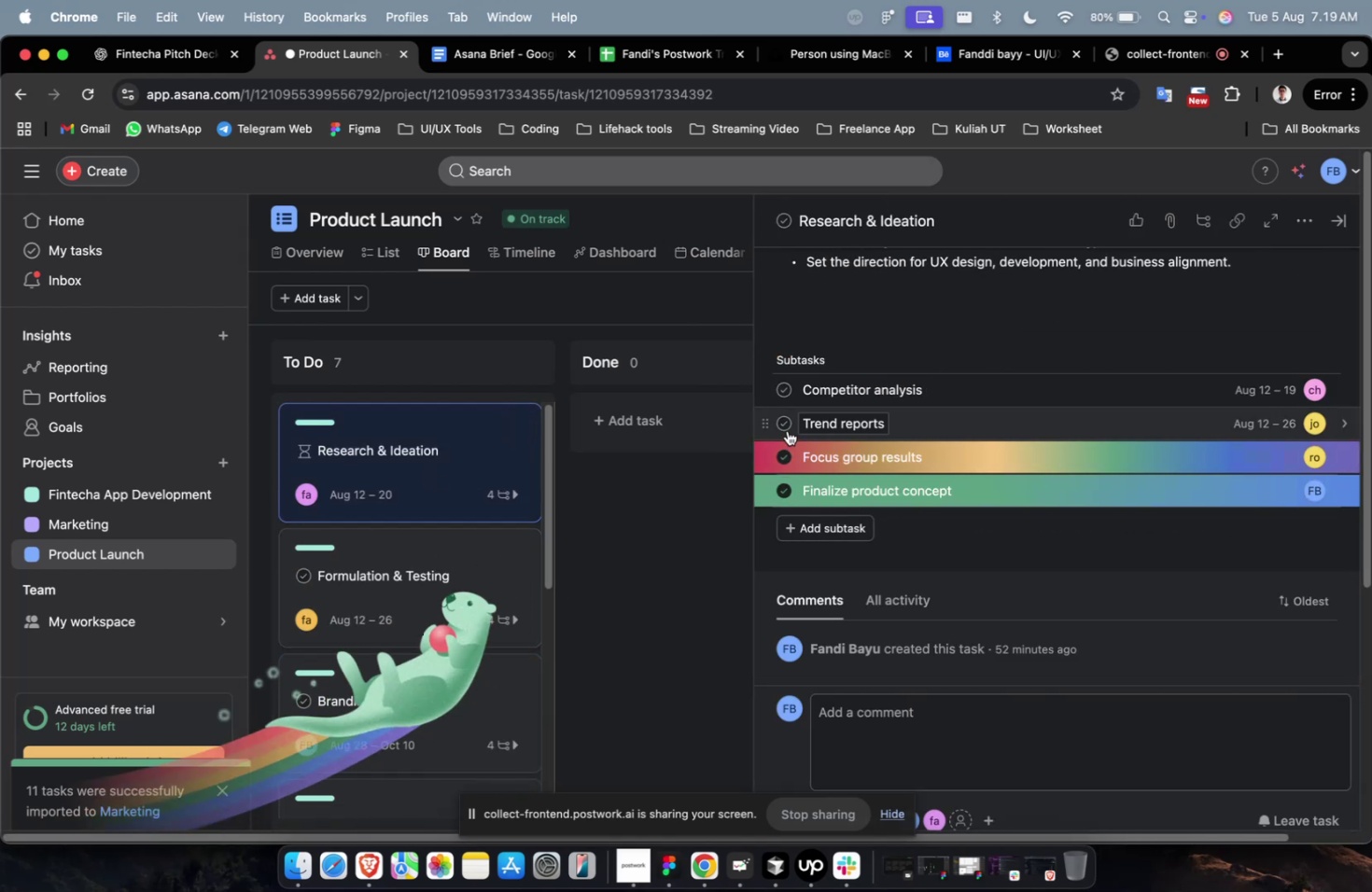 
triple_click([787, 421])
 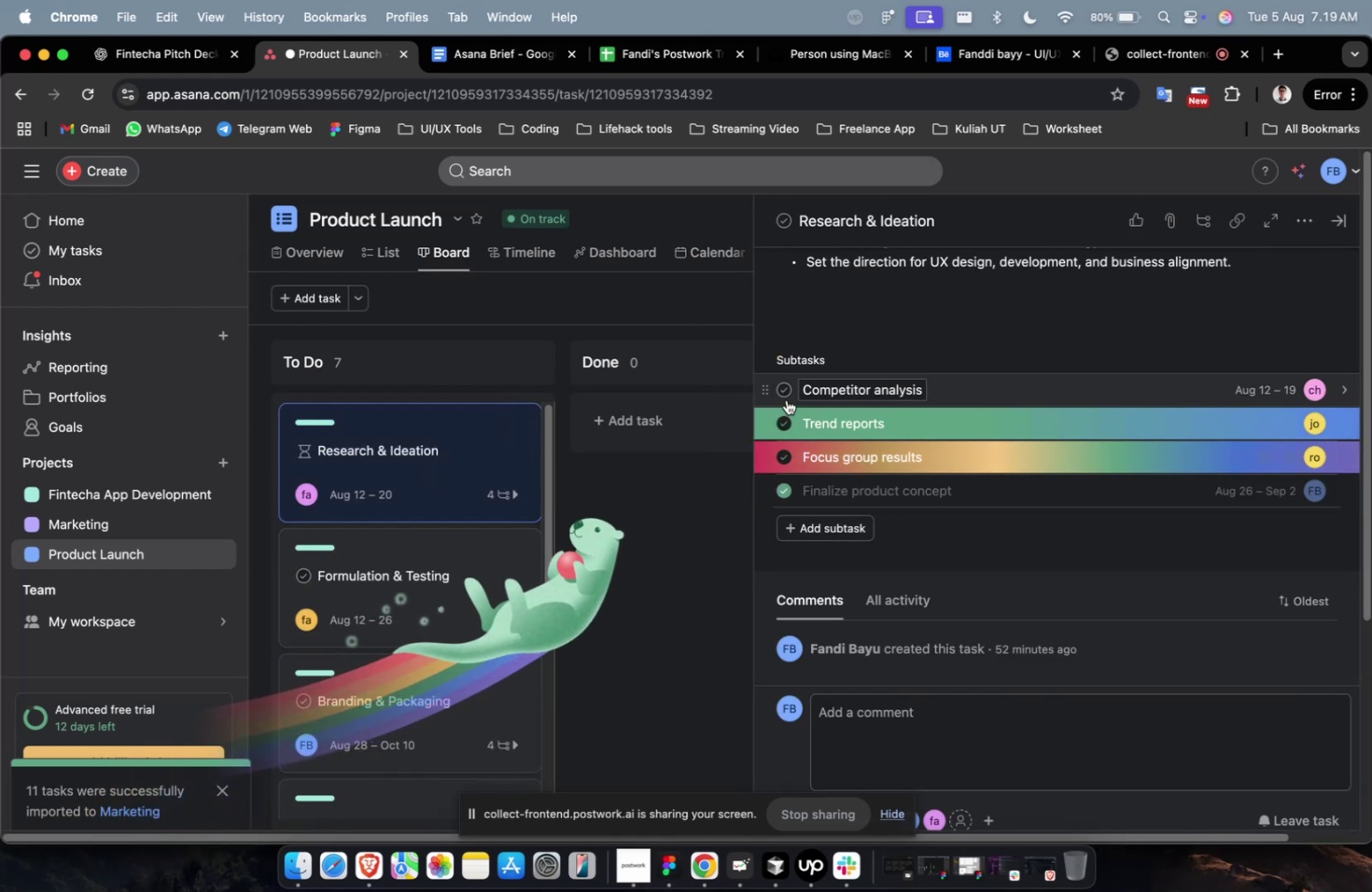 
triple_click([785, 391])
 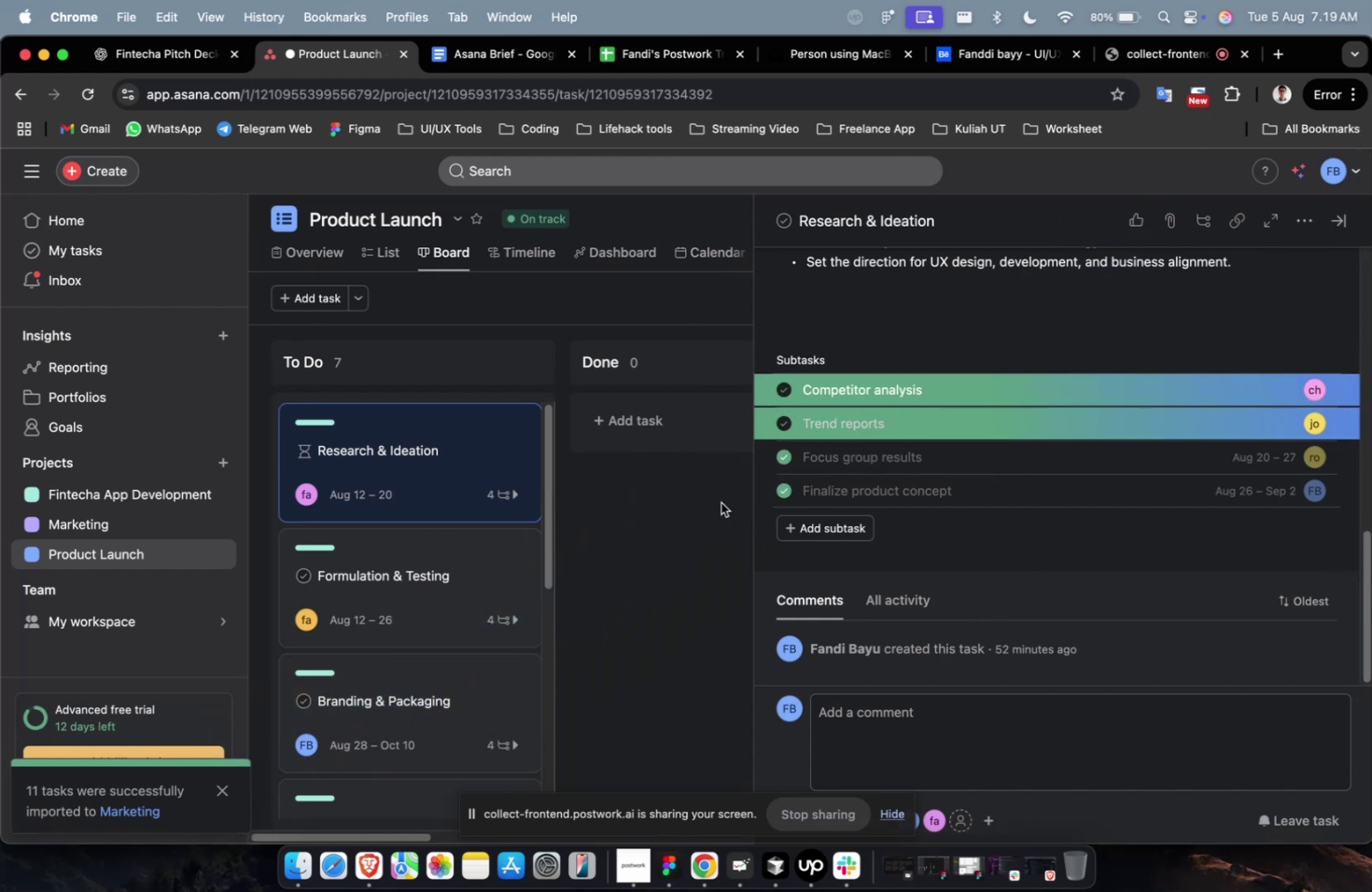 
left_click([667, 590])
 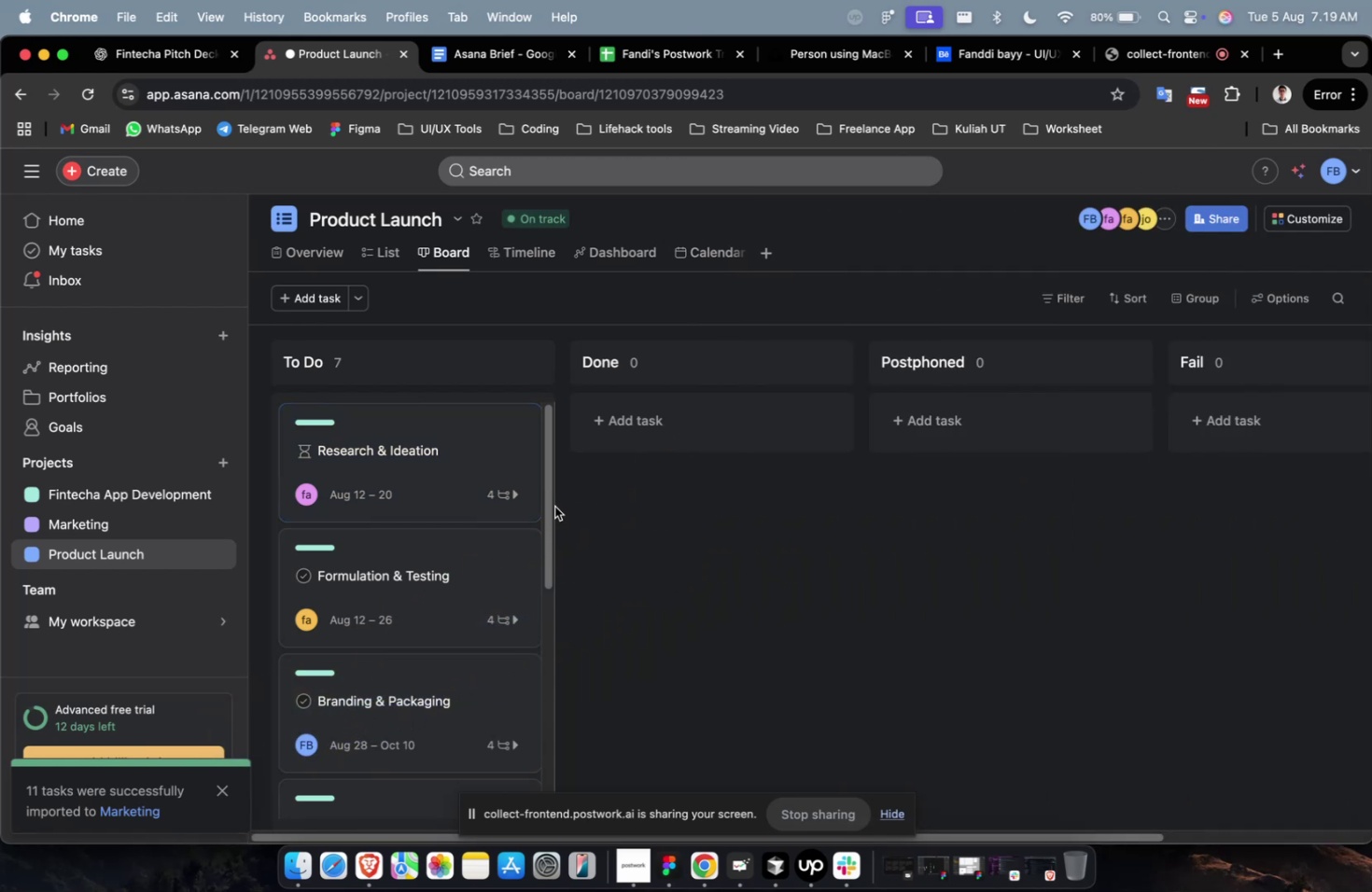 
left_click_drag(start_coordinate=[439, 454], to_coordinate=[740, 408])
 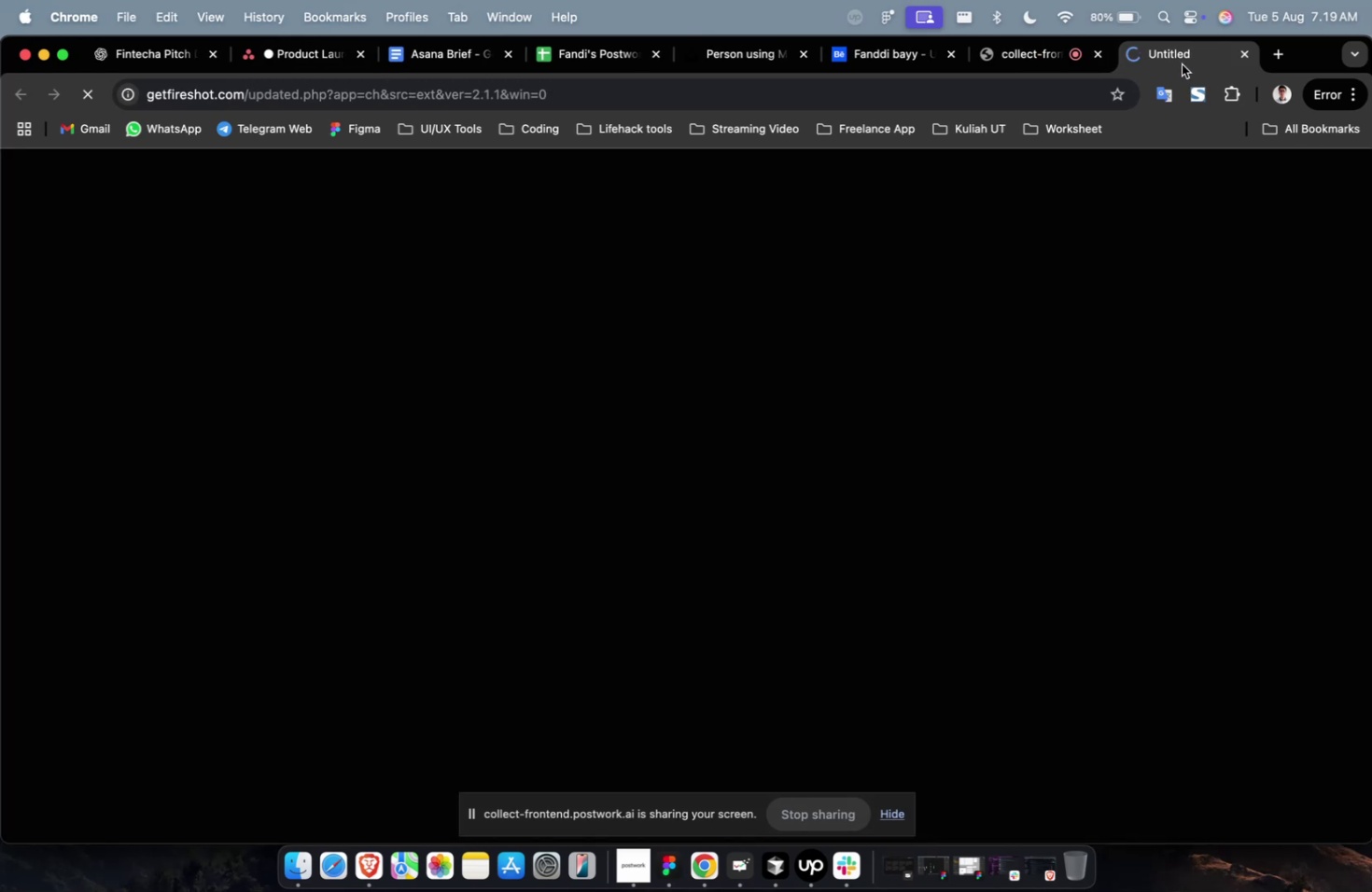 
left_click([1017, 61])
 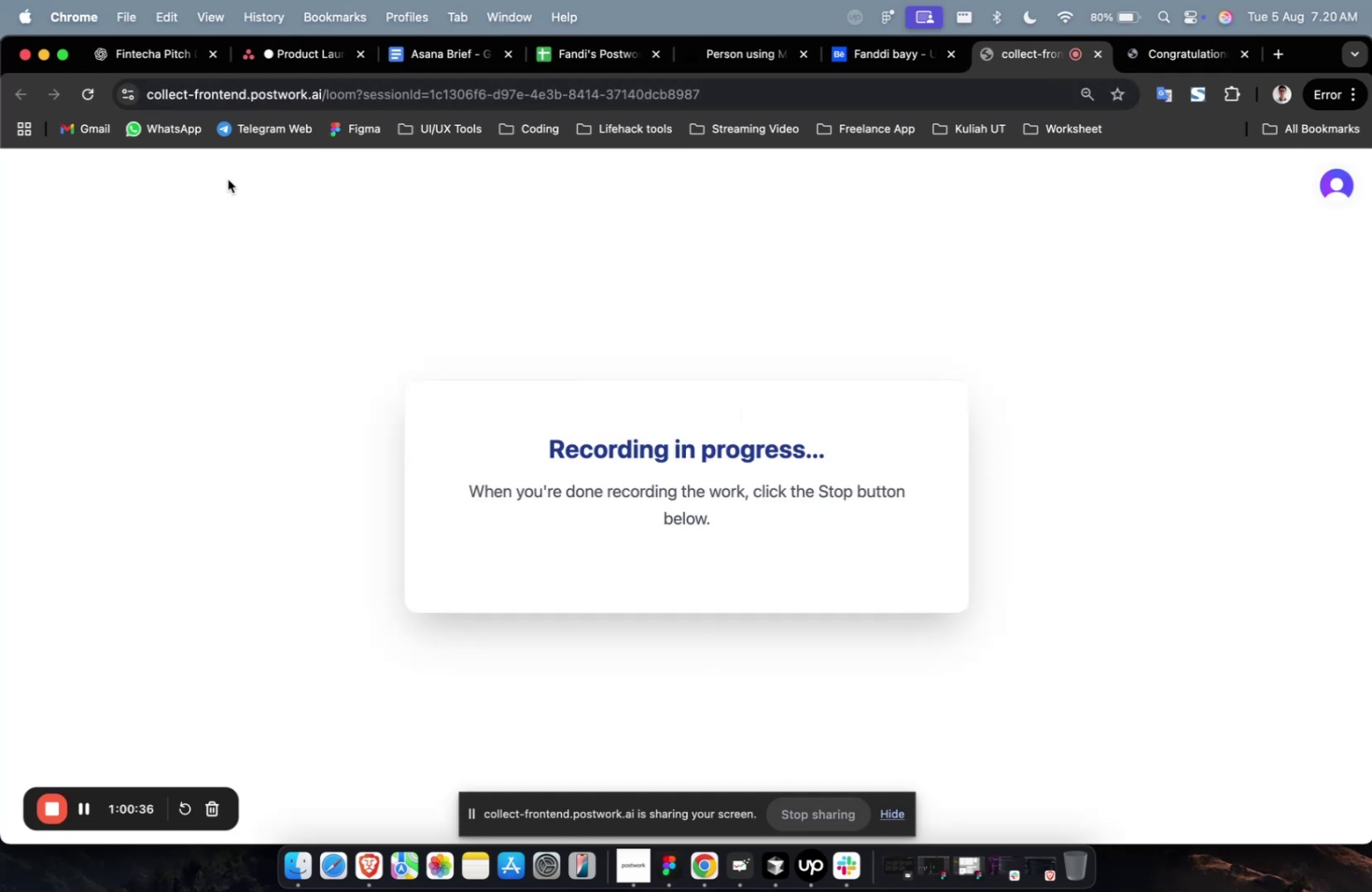 
left_click([276, 60])
 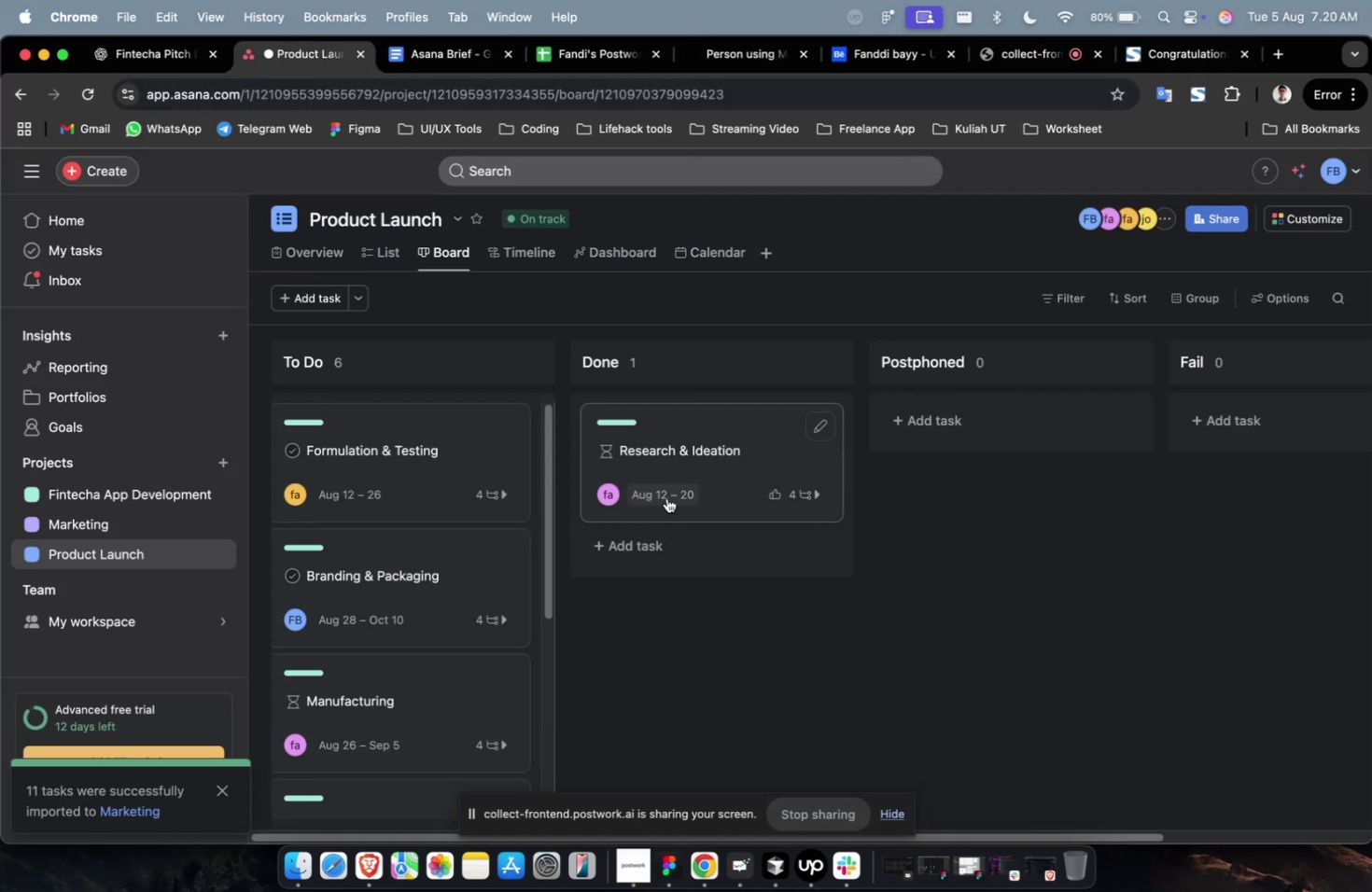 
left_click([735, 505])
 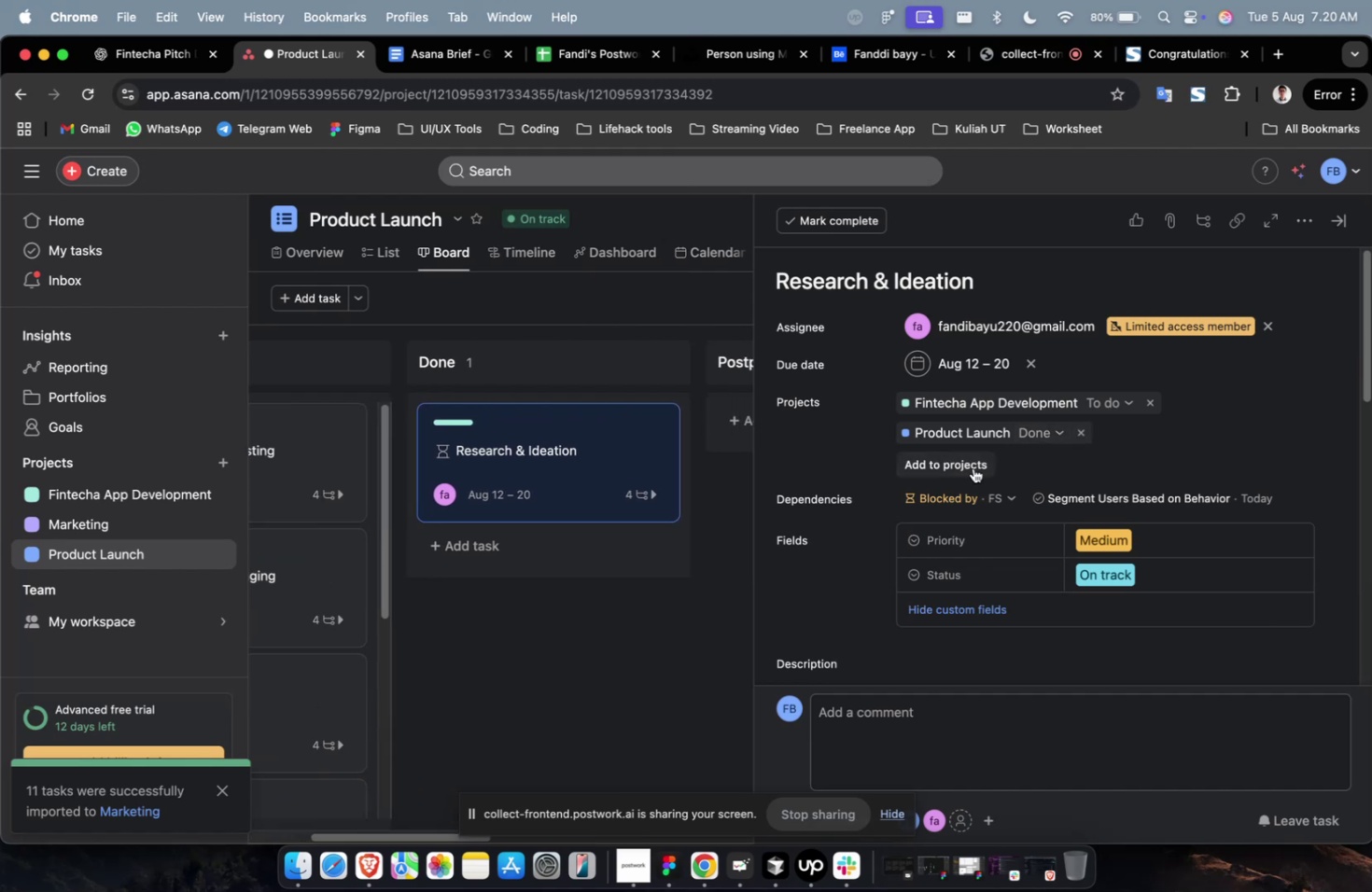 
left_click([997, 508])
 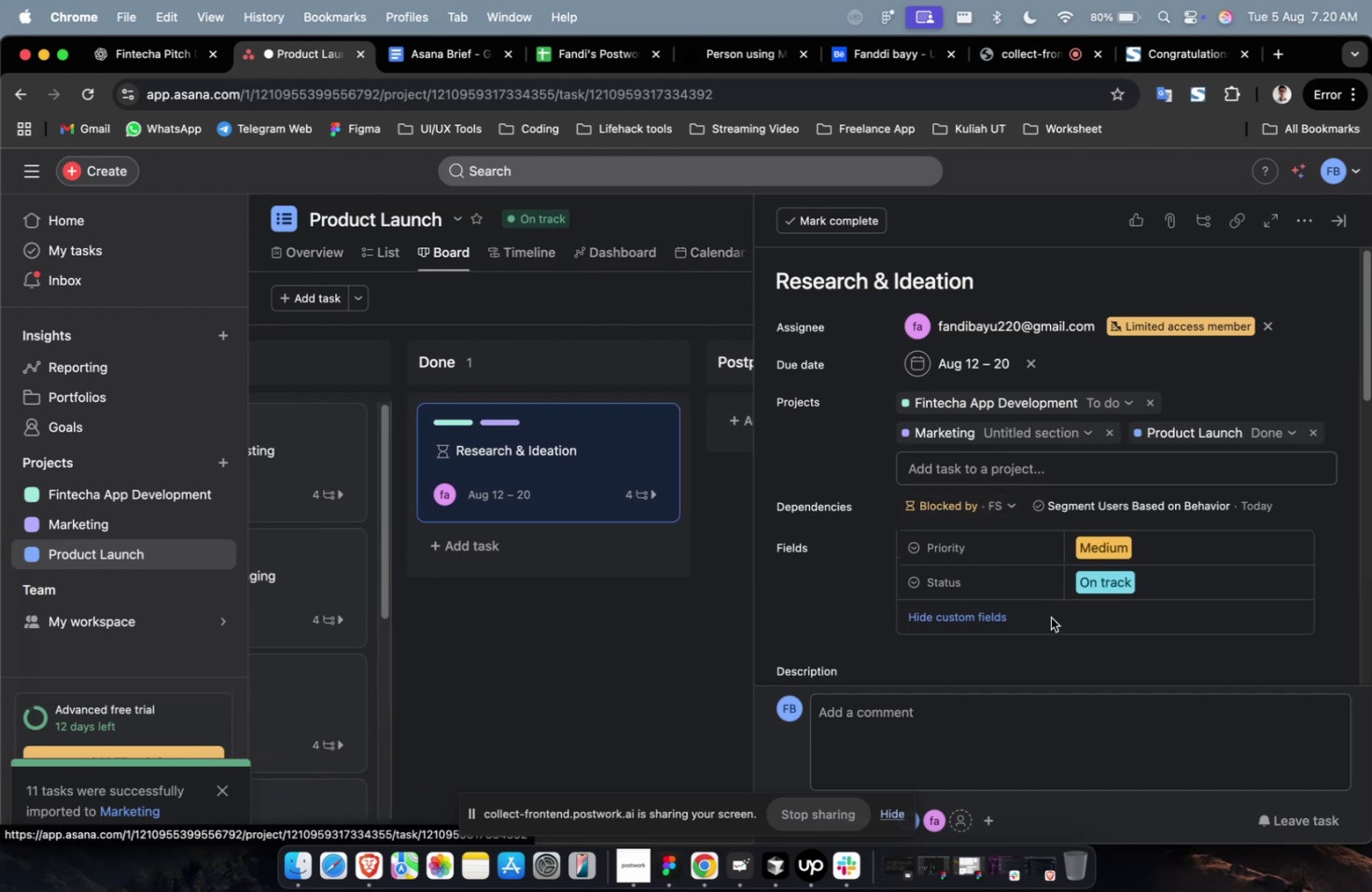 
wait(9.22)
 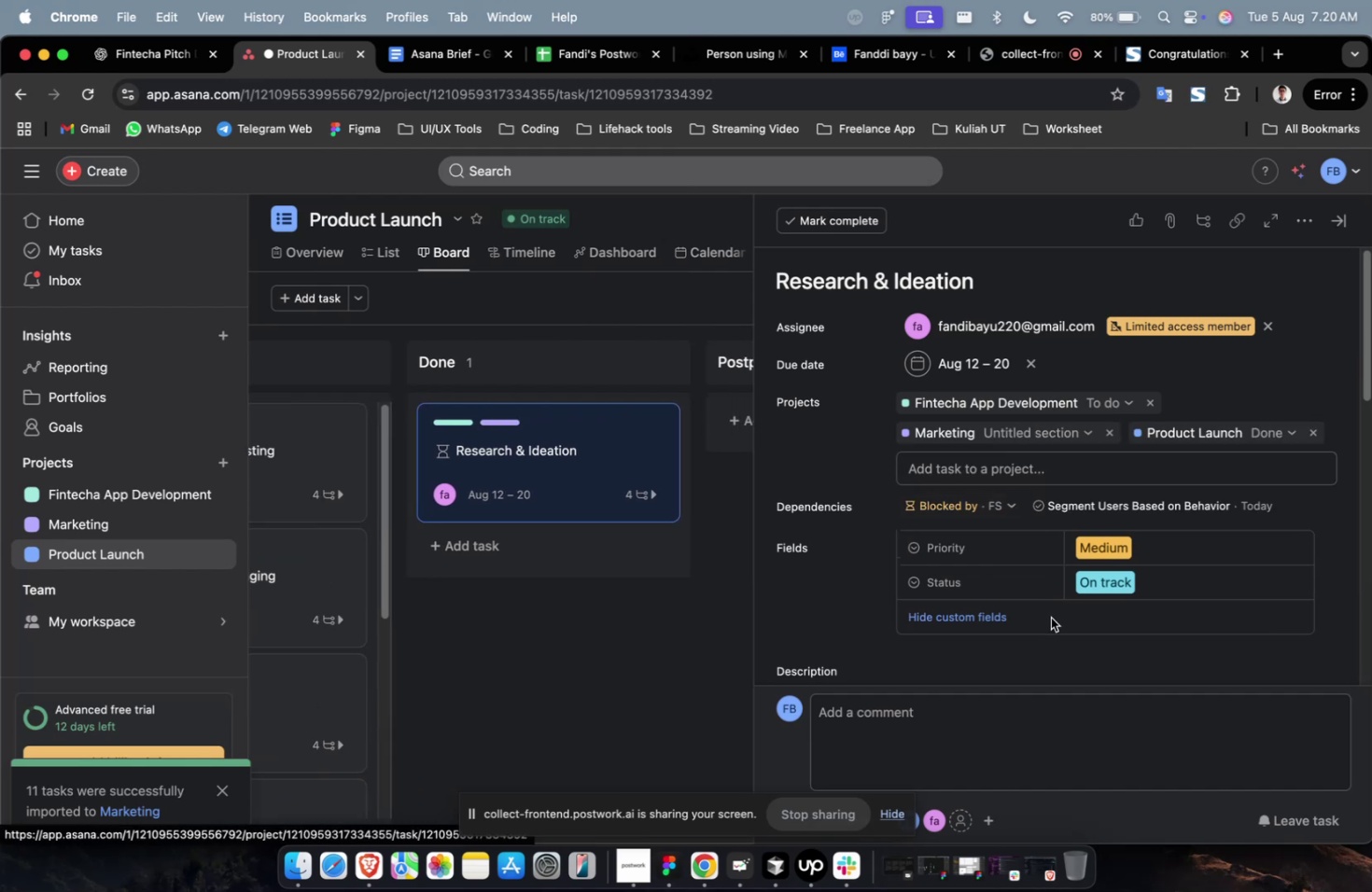 
scroll: coordinate [1069, 579], scroll_direction: down, amount: 21.0
 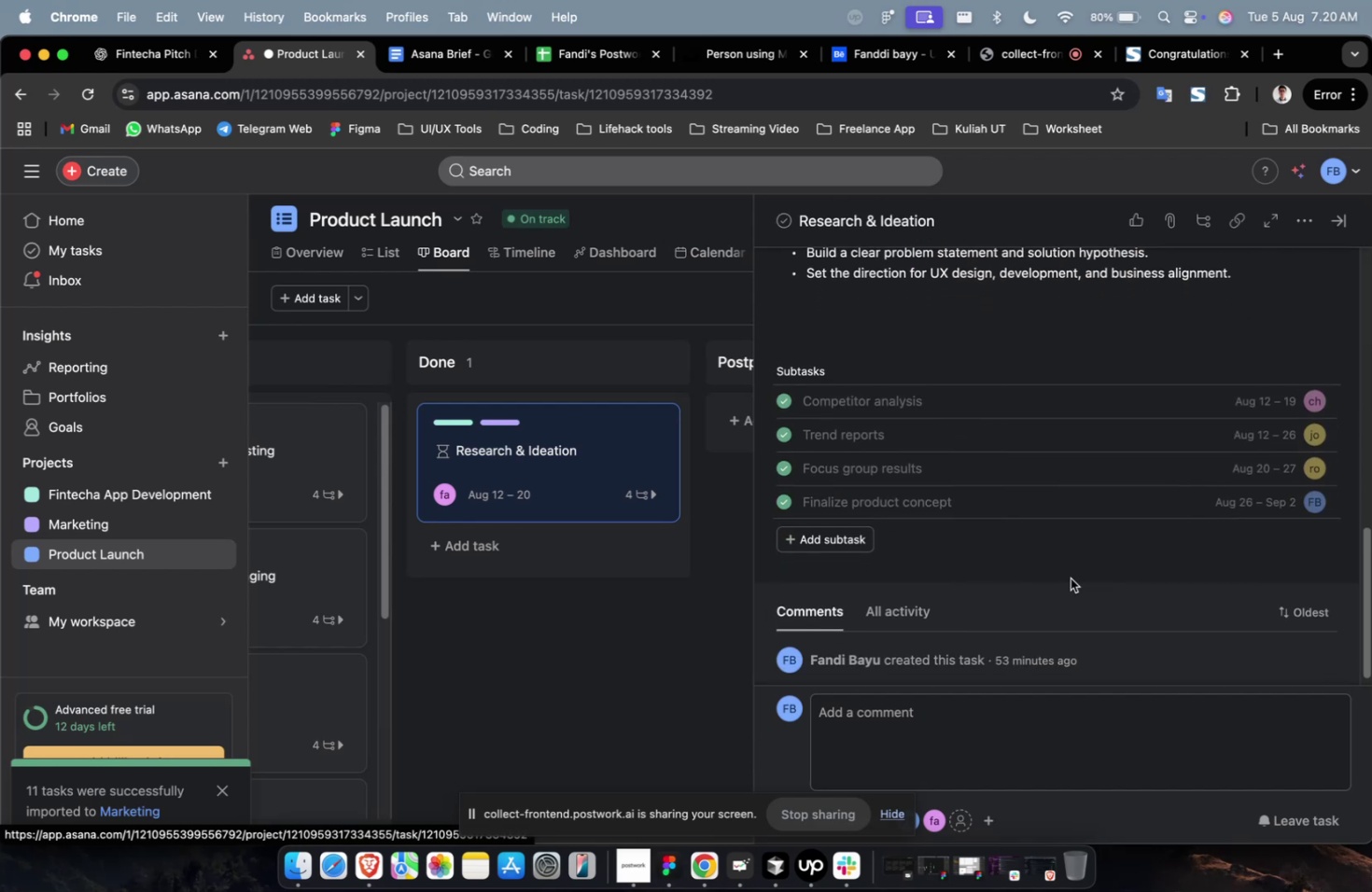 
scroll: coordinate [1070, 575], scroll_direction: up, amount: 9.0
 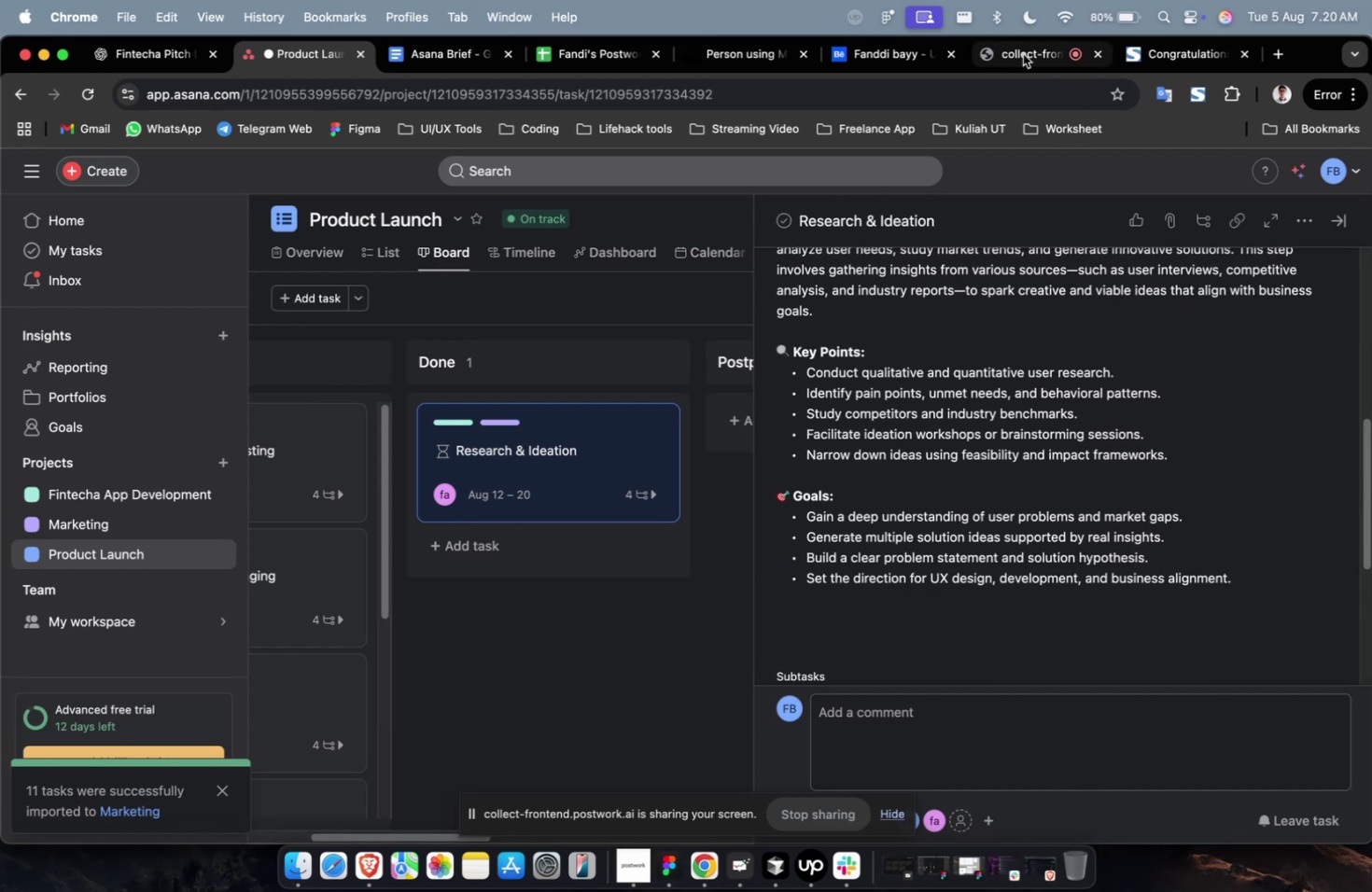 